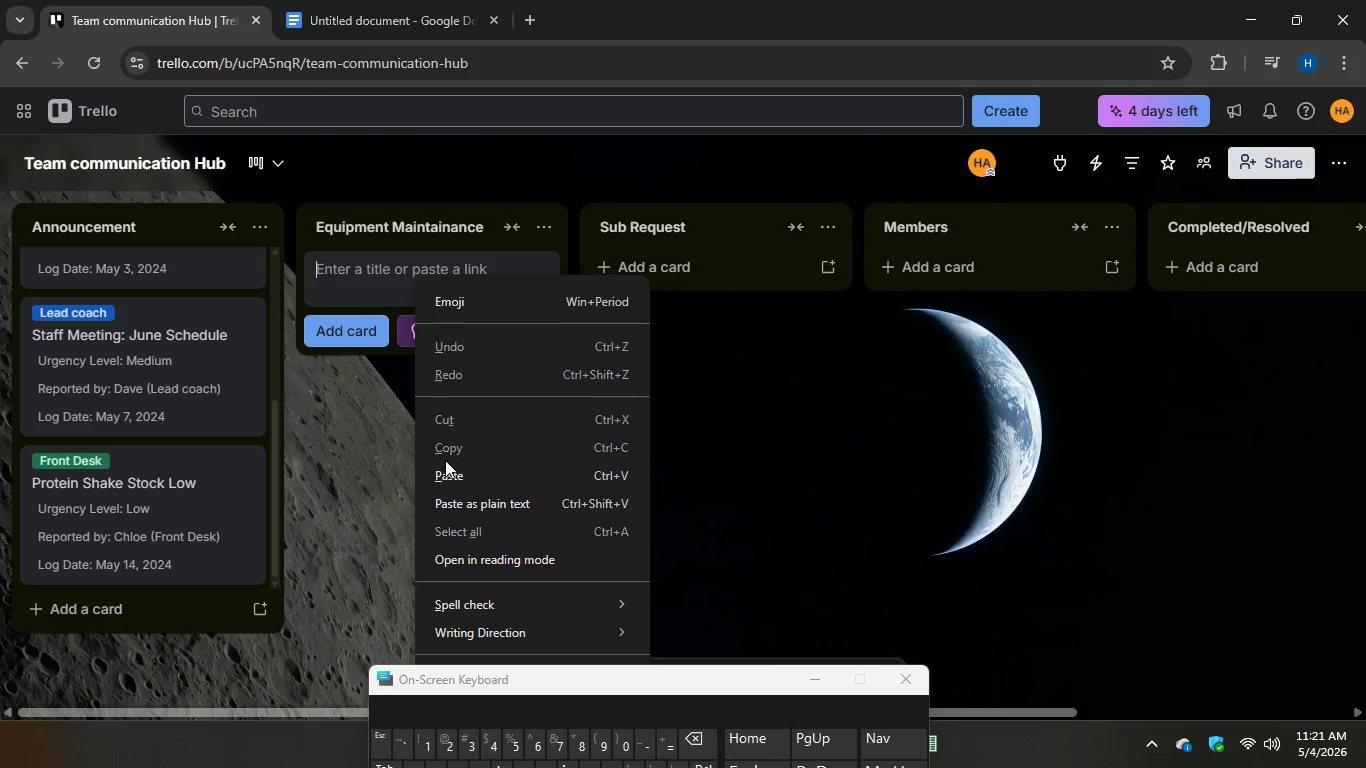 
left_click([446, 469])
 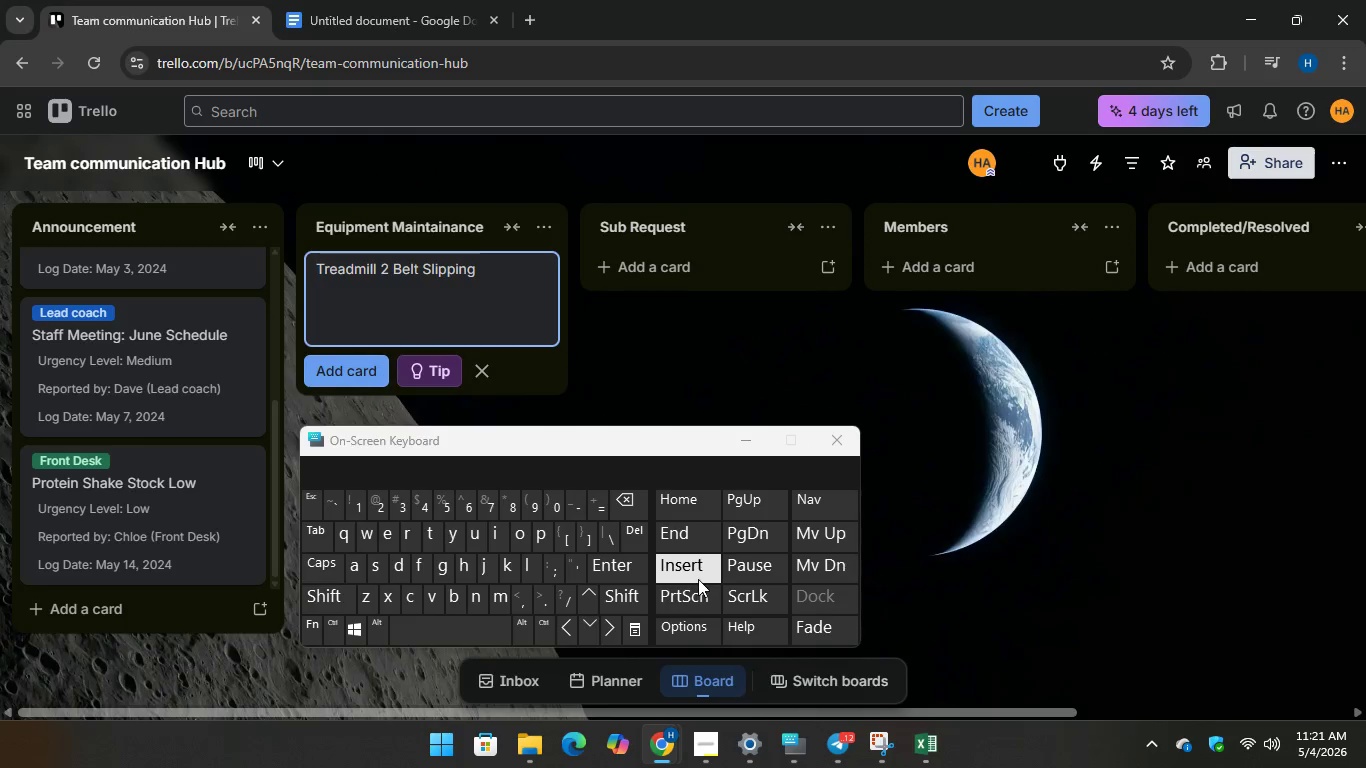 
key(Enter)
 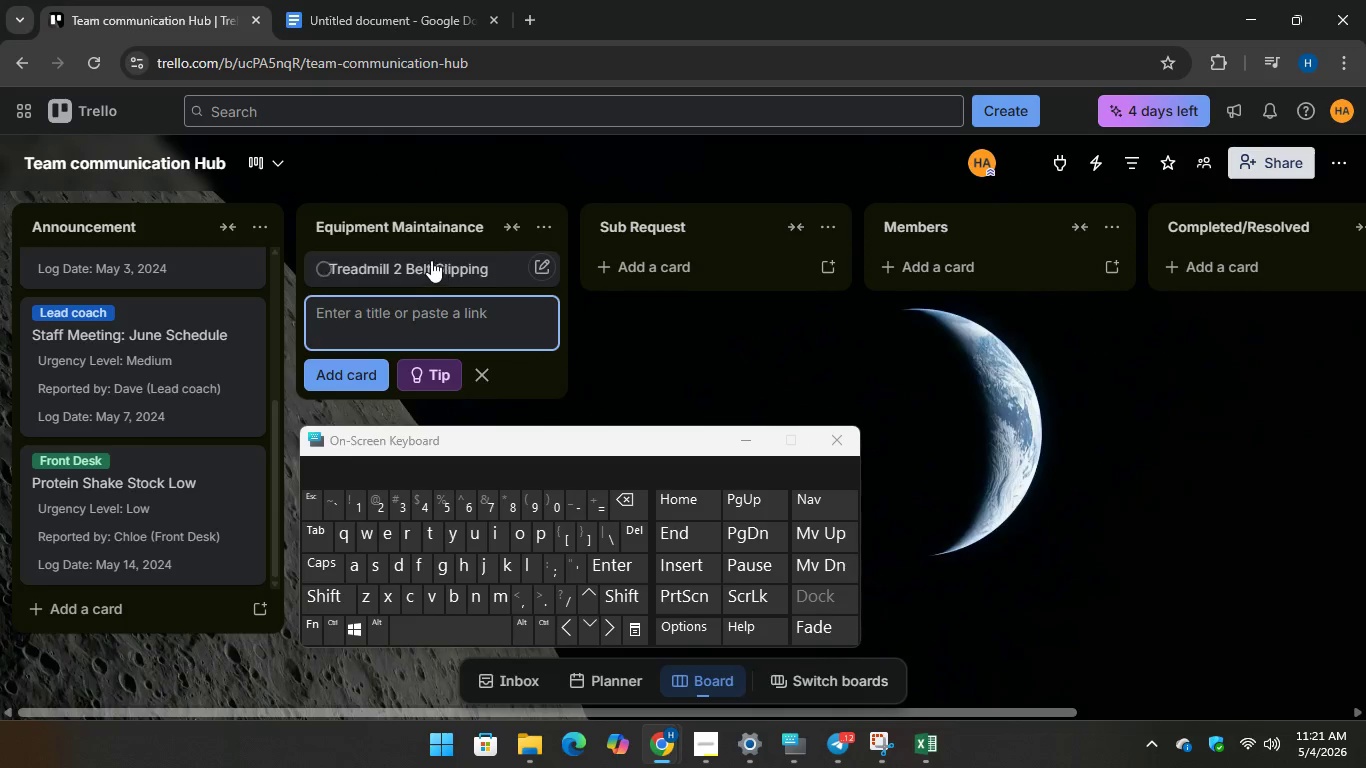 
left_click([431, 260])
 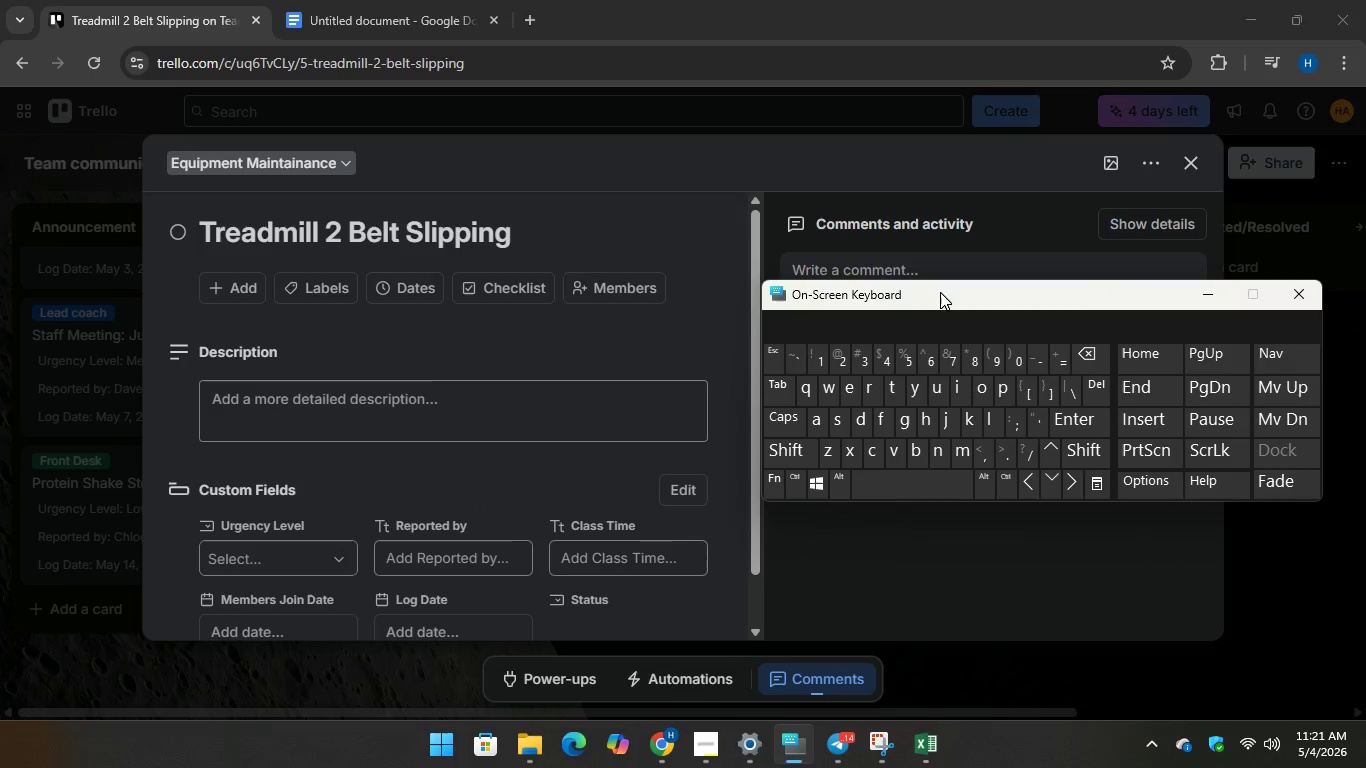 
scroll: coordinate [525, 433], scroll_direction: down, amount: 3.0
 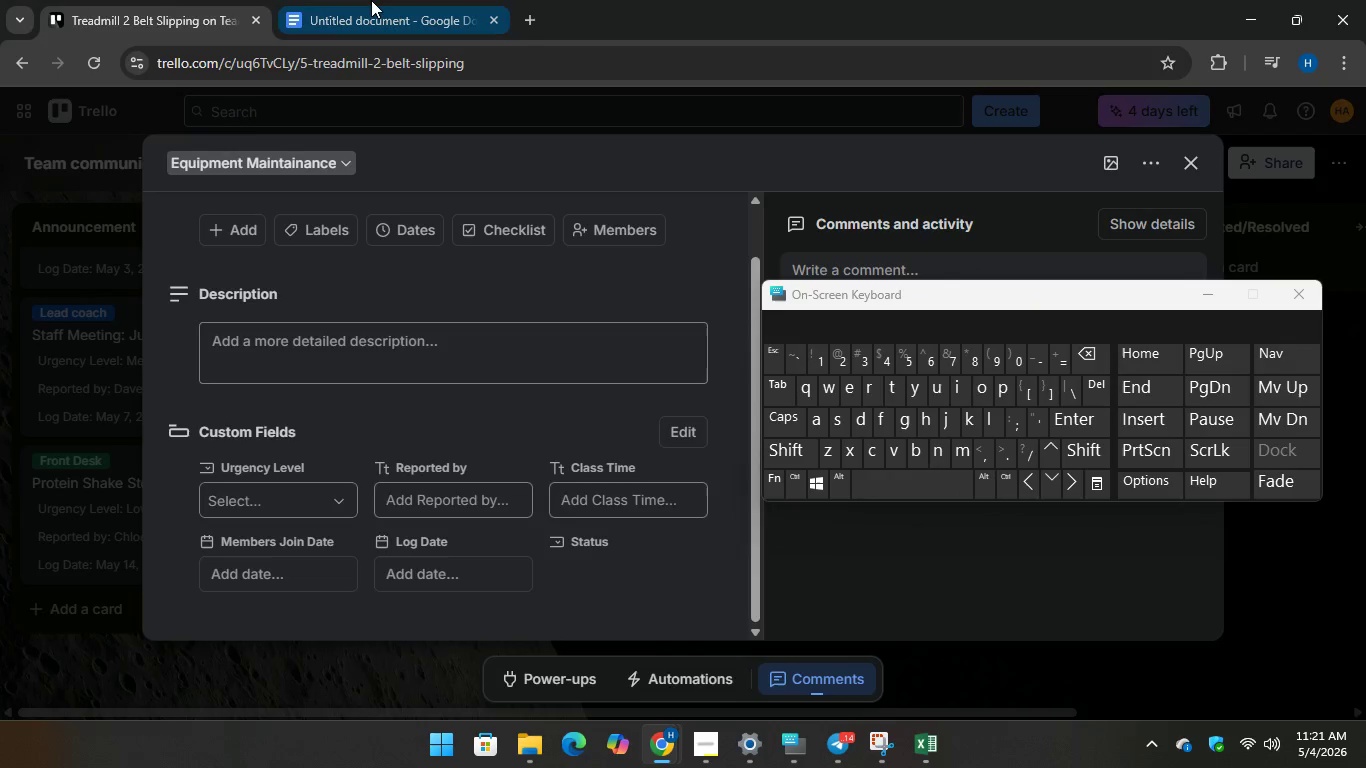 
left_click([371, 0])
 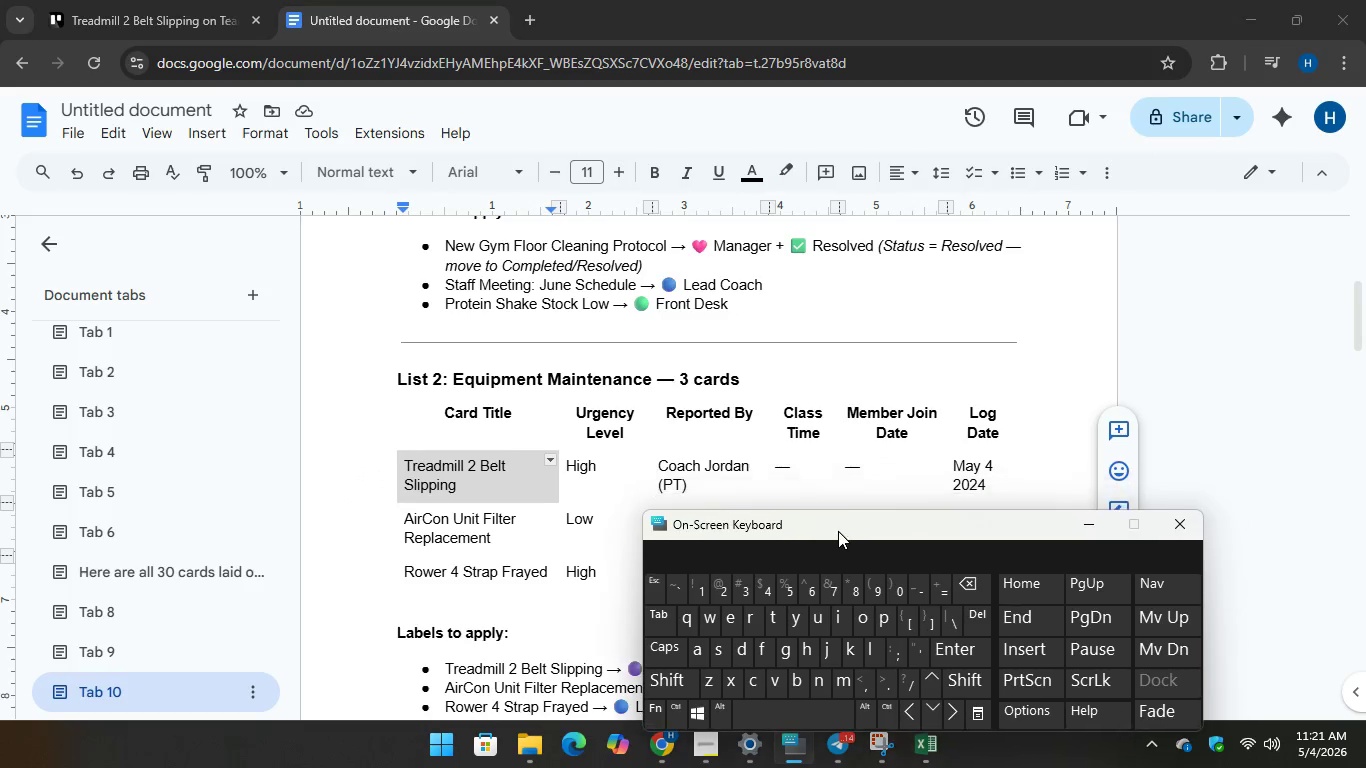 
left_click([133, 29])
 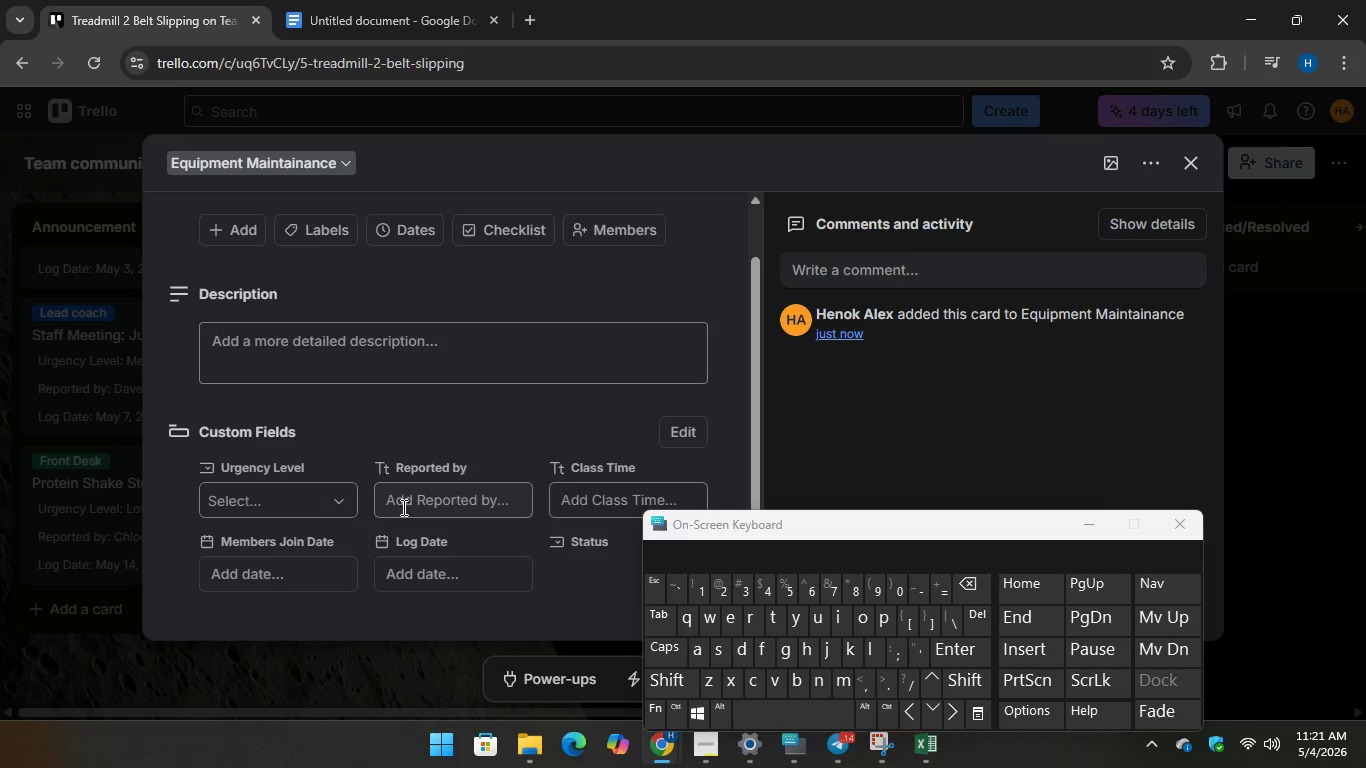 
left_click([283, 515])
 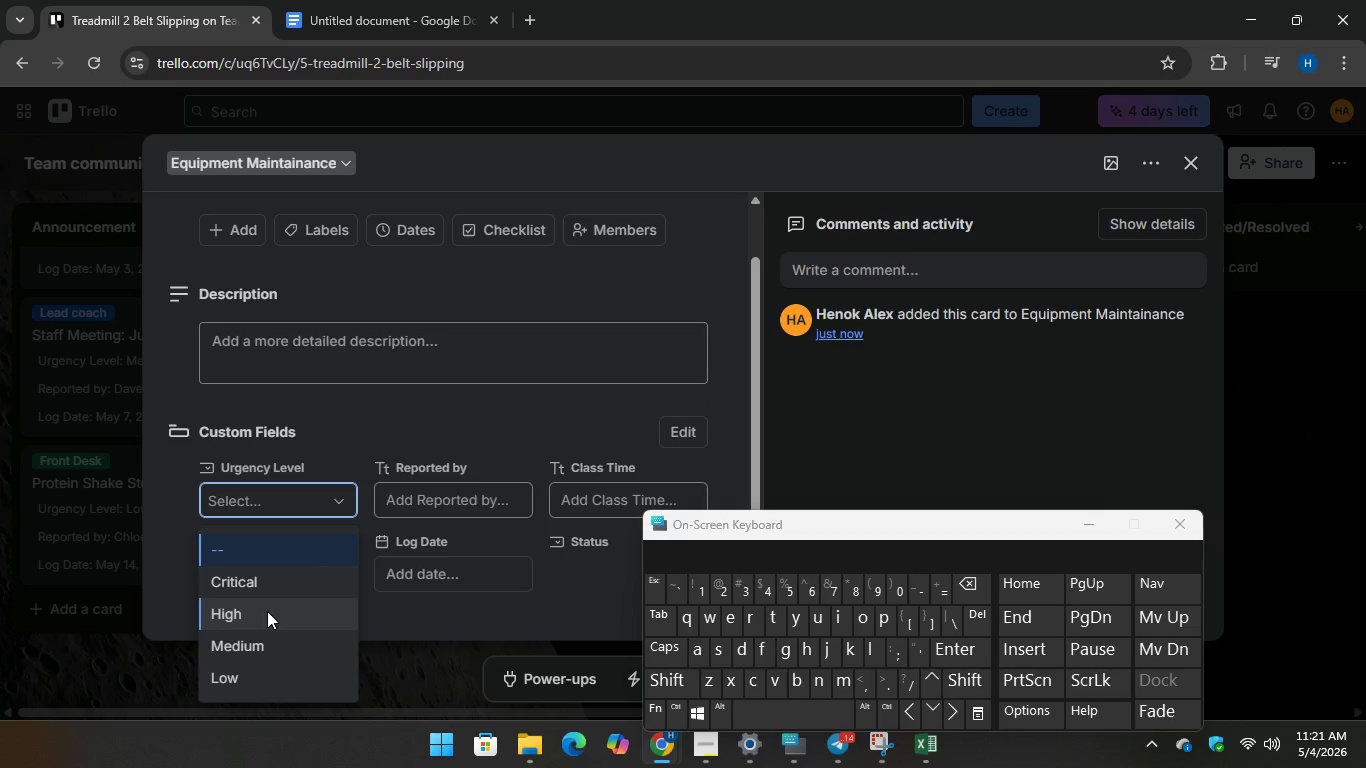 
left_click([267, 611])
 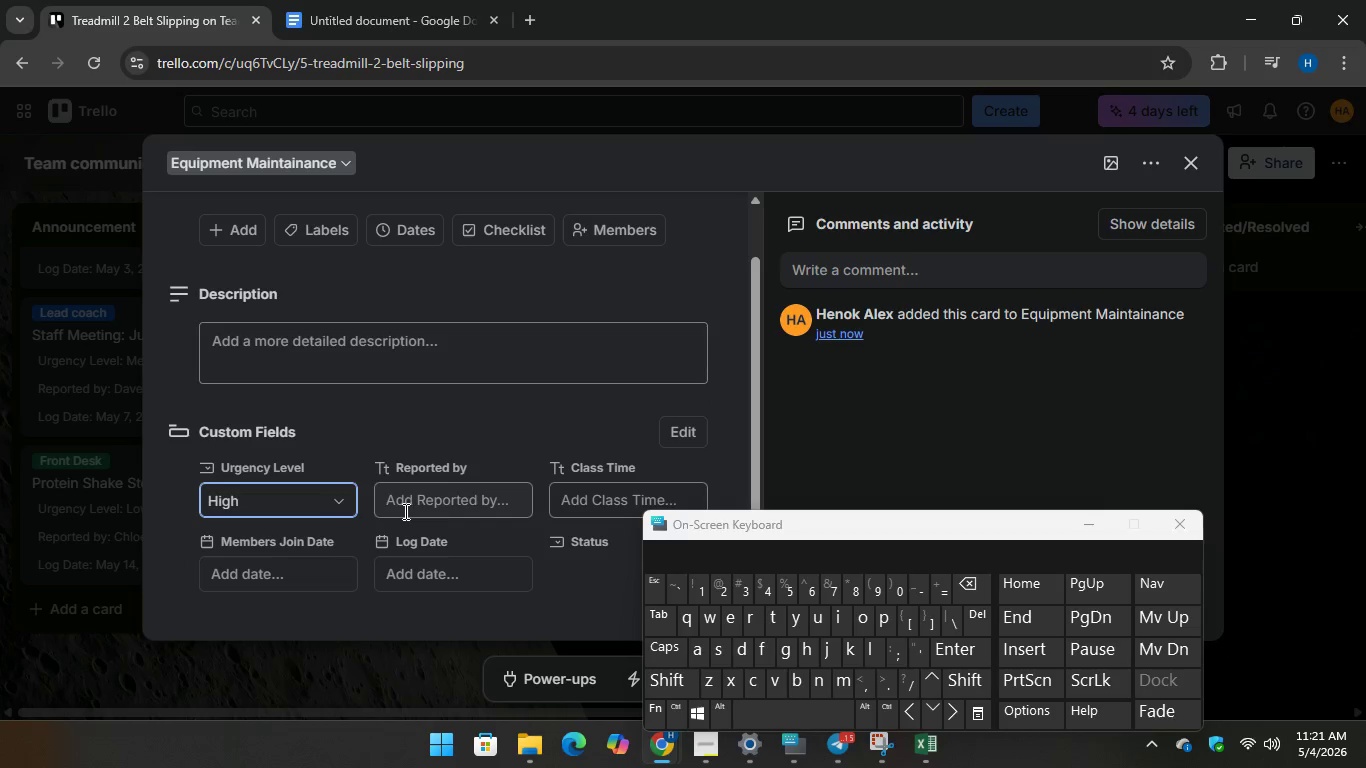 
left_click([404, 511])
 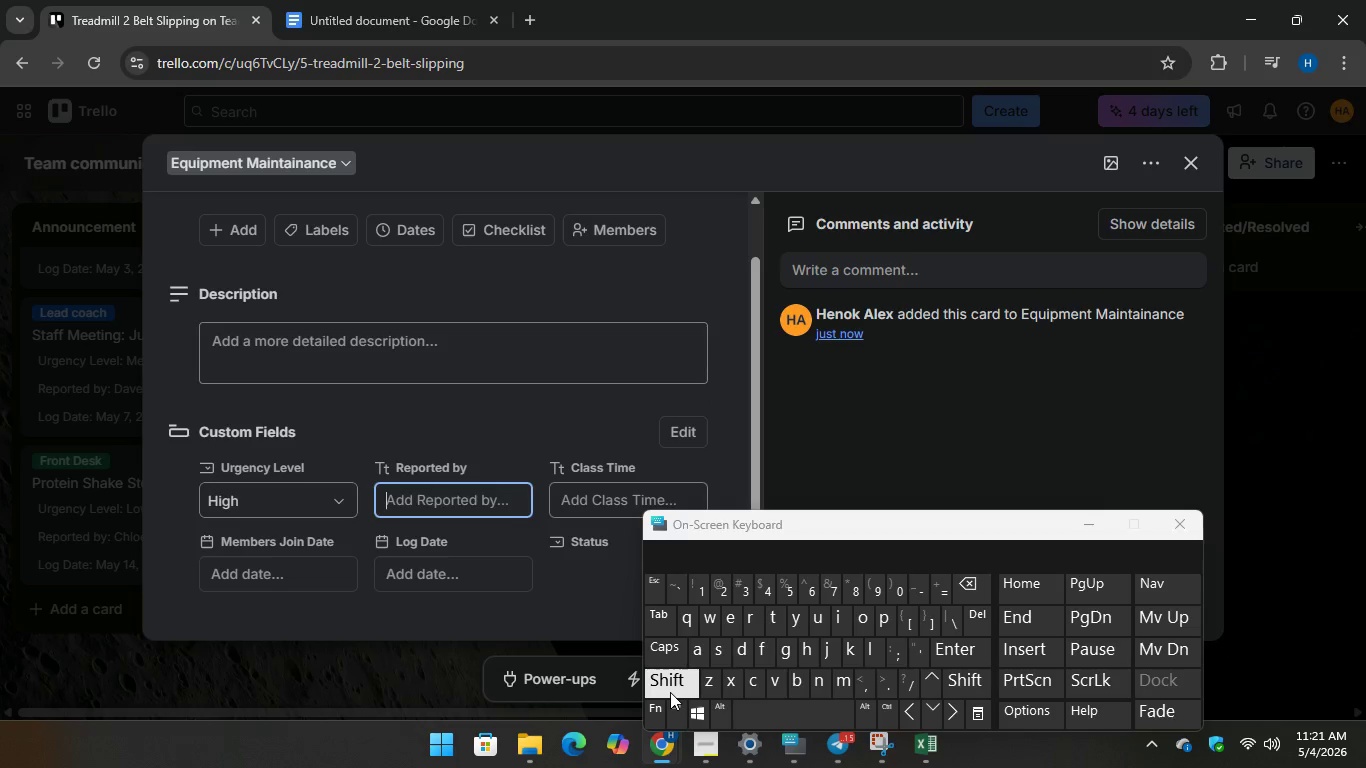 
key(Shift+C)
 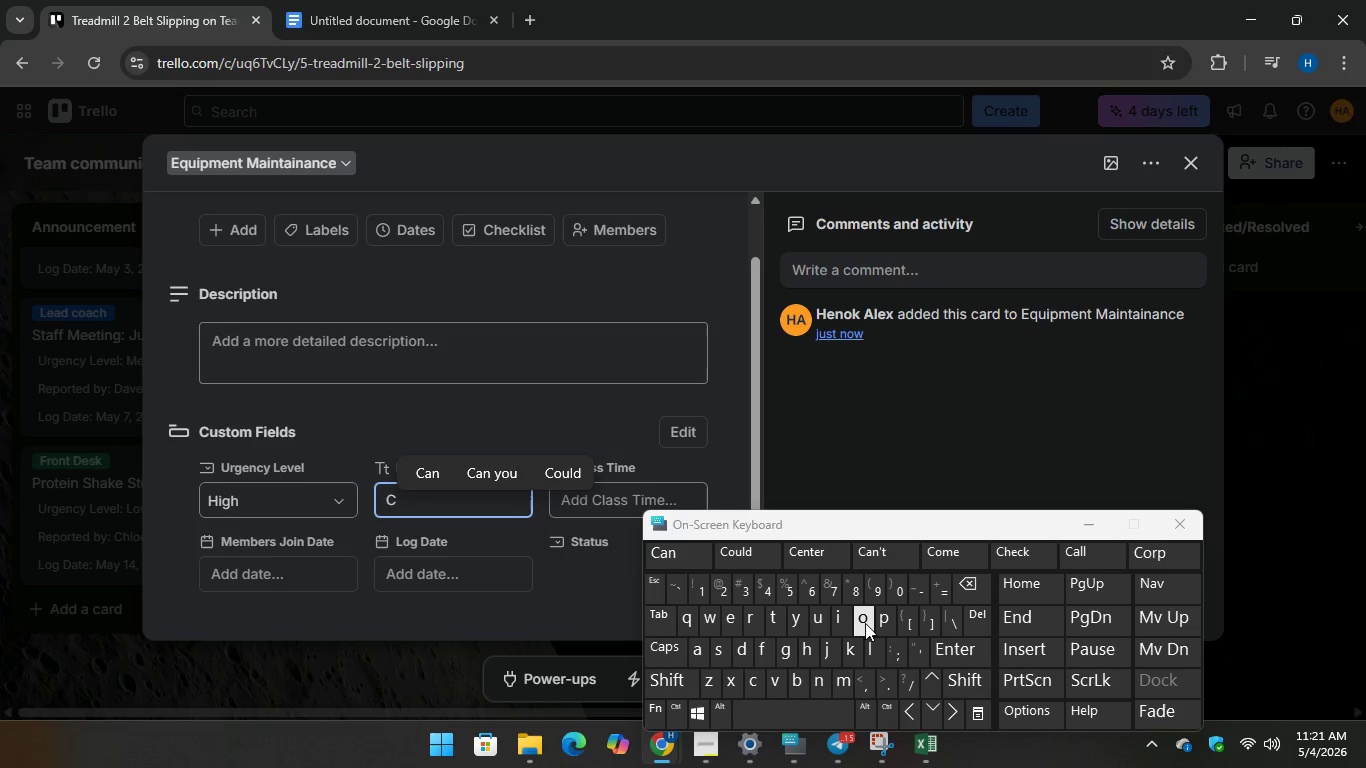 
type(oach )
 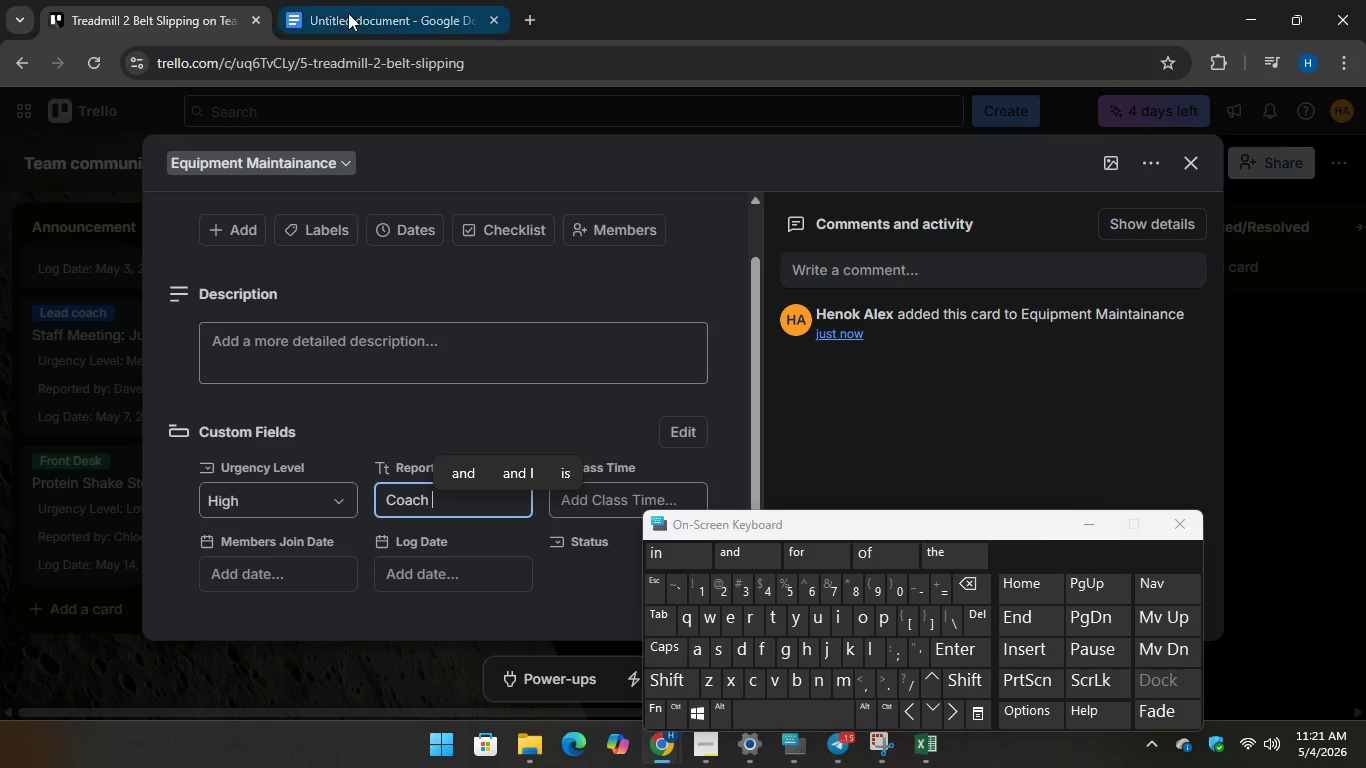 
left_click([352, 9])
 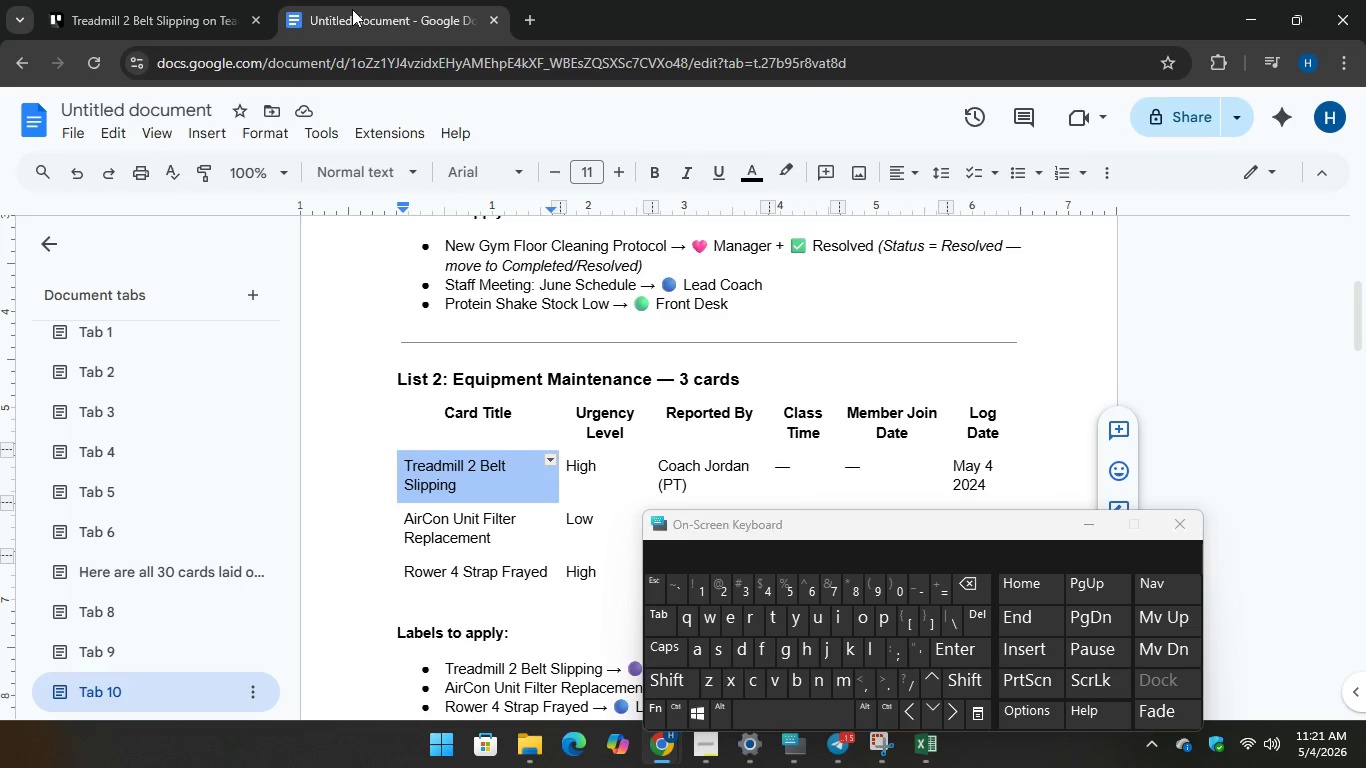 
left_click([148, 1])
 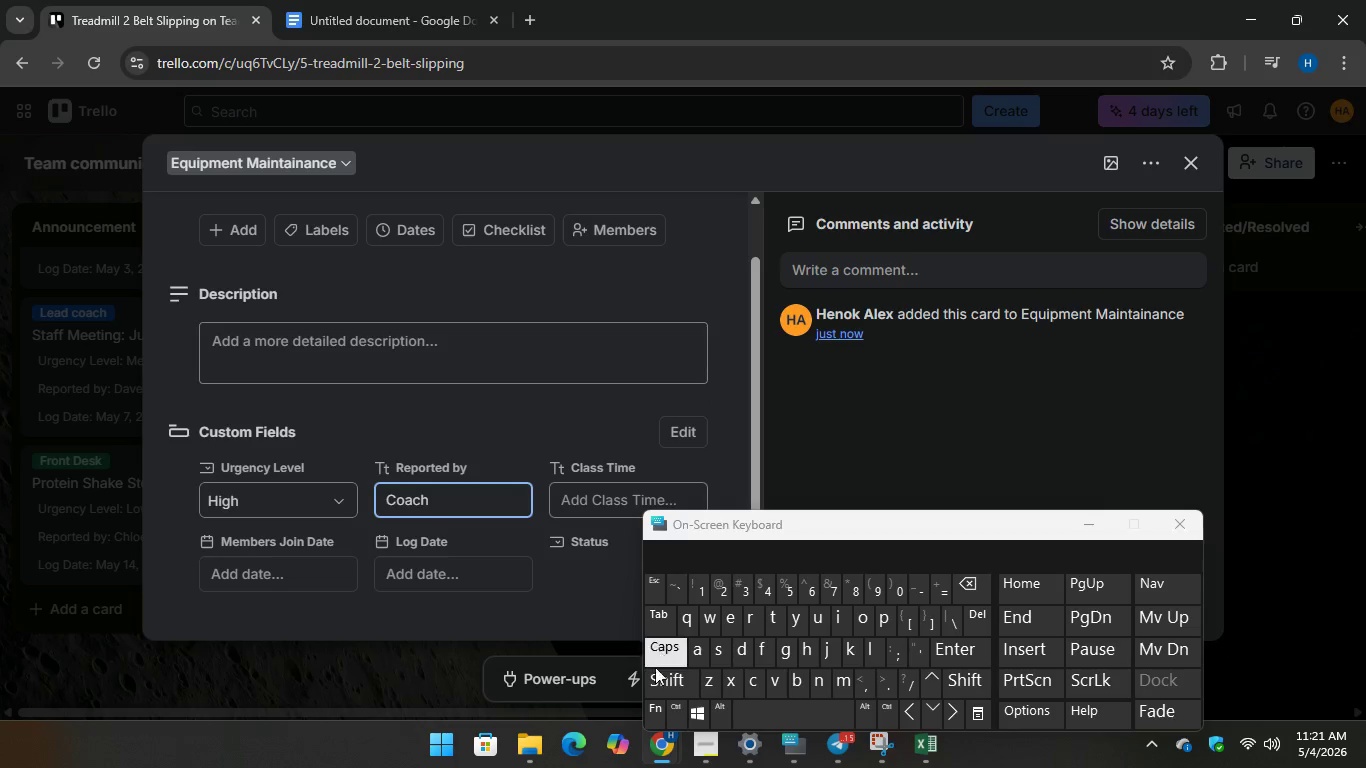 
type(Jord)
 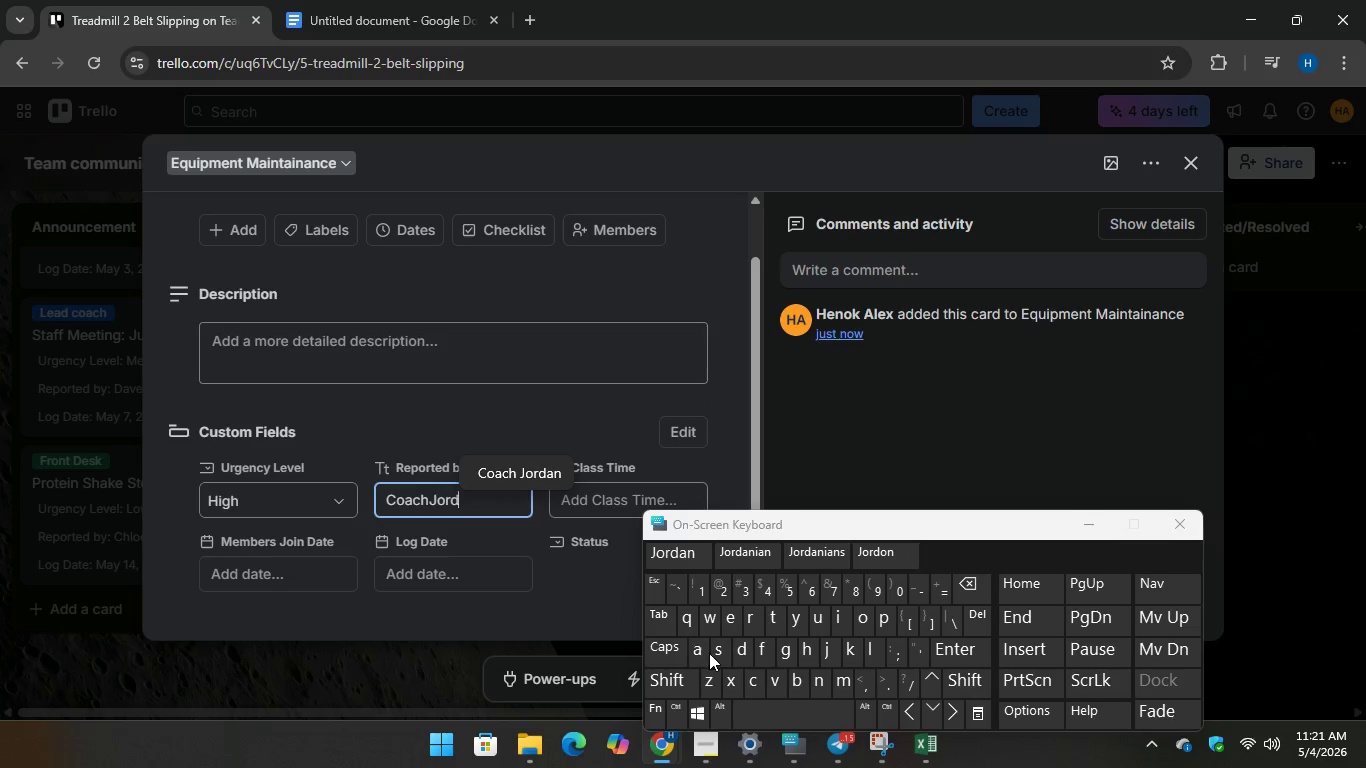 
type(an)
 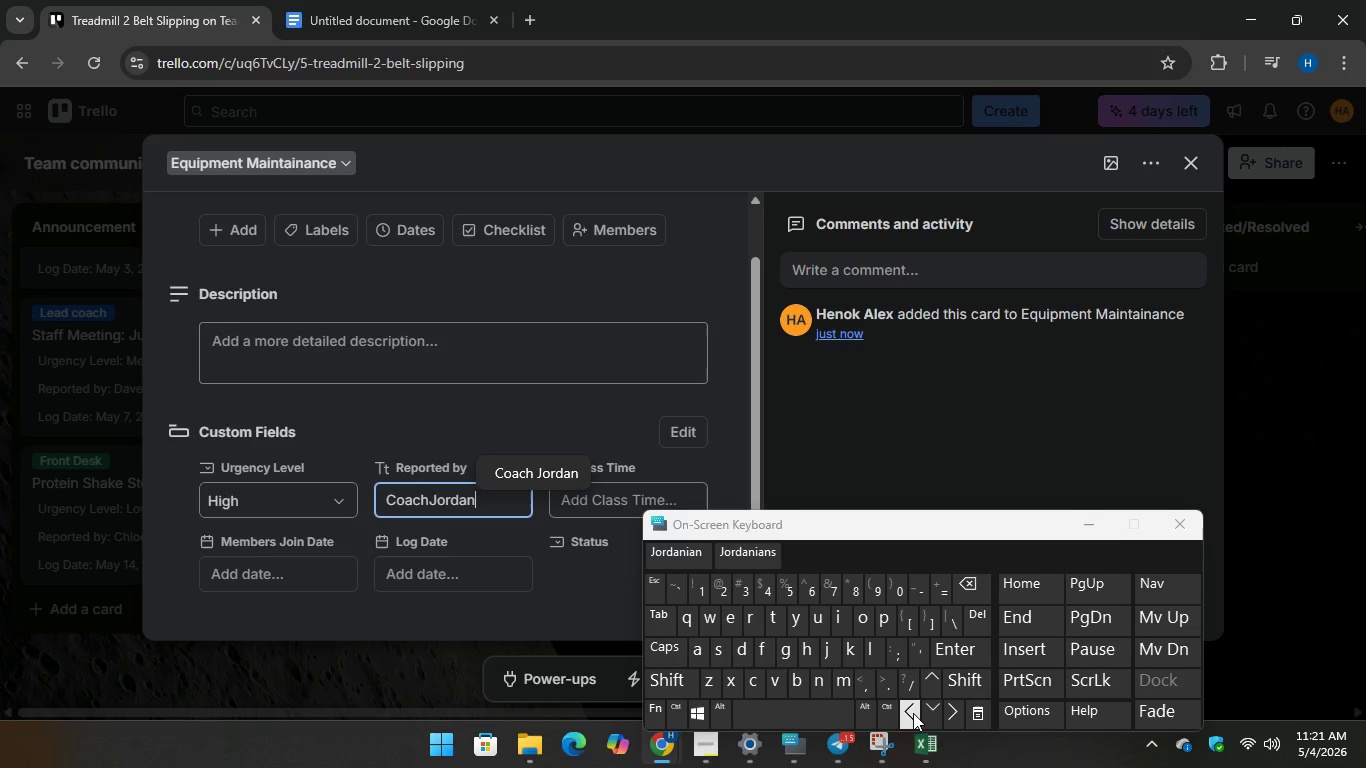 
key(ArrowLeft)
 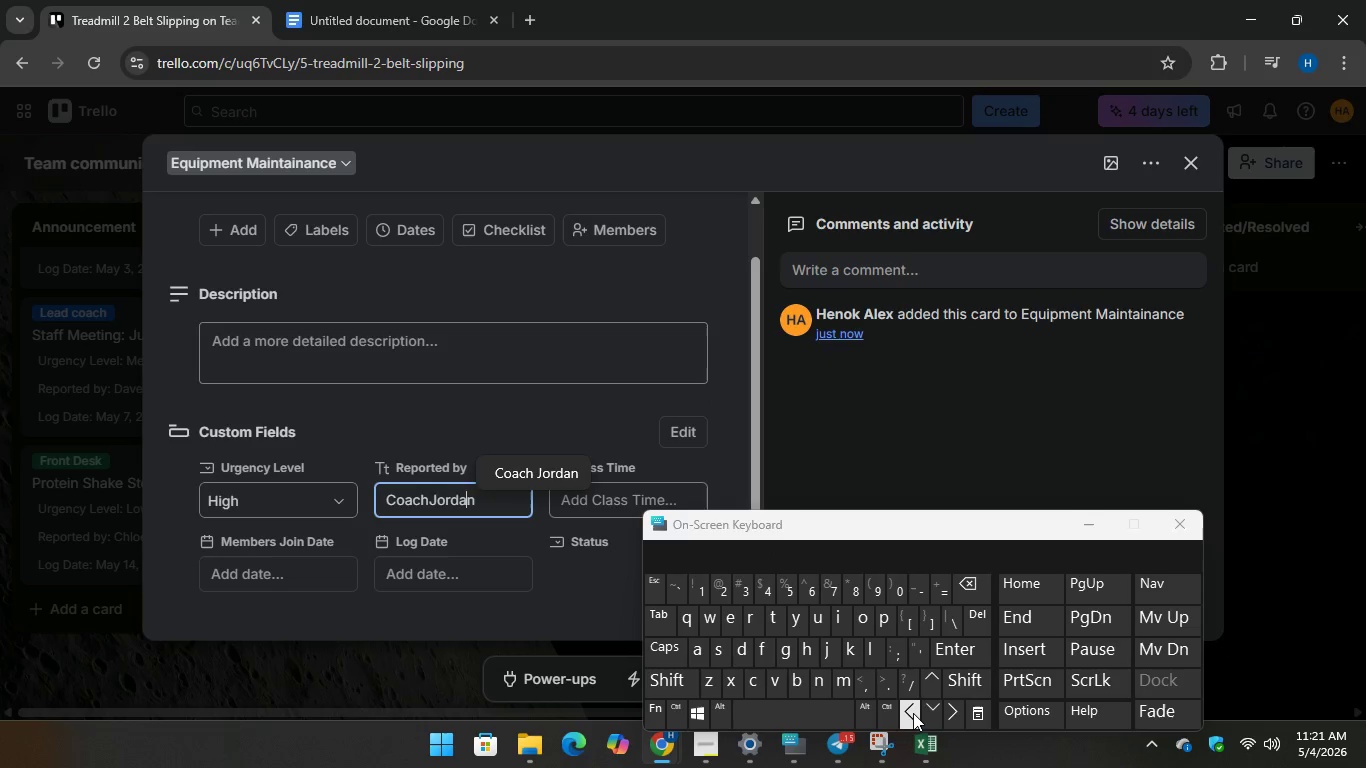 
key(ArrowLeft)
 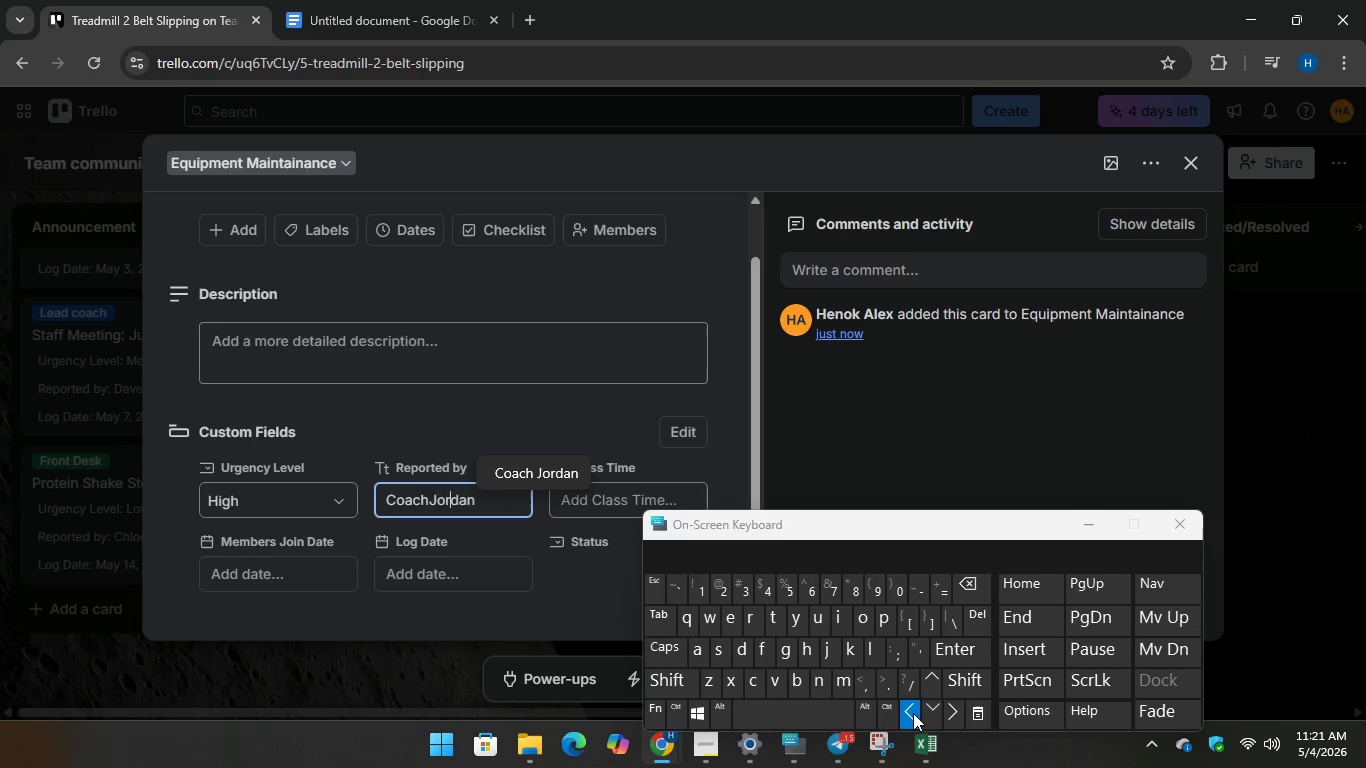 
key(ArrowLeft)
 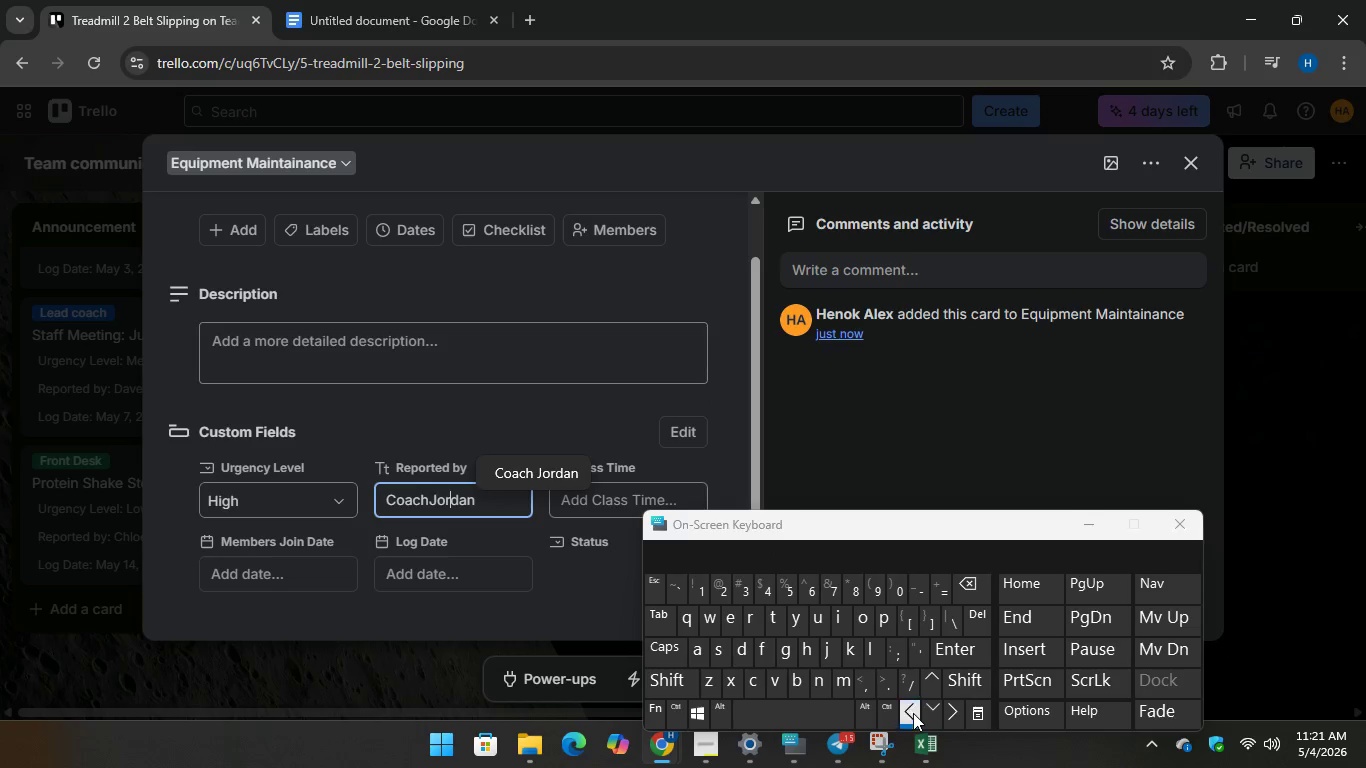 
key(ArrowLeft)
 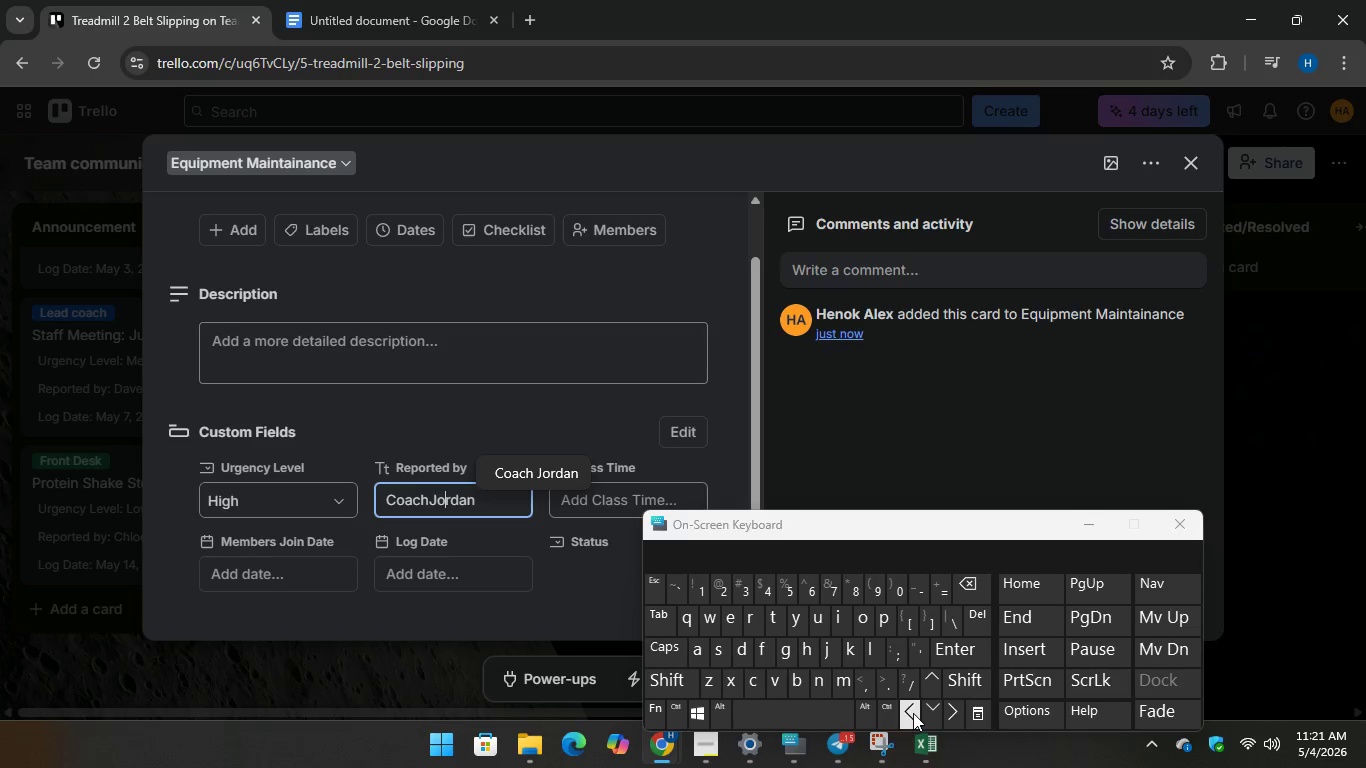 
key(ArrowLeft)
 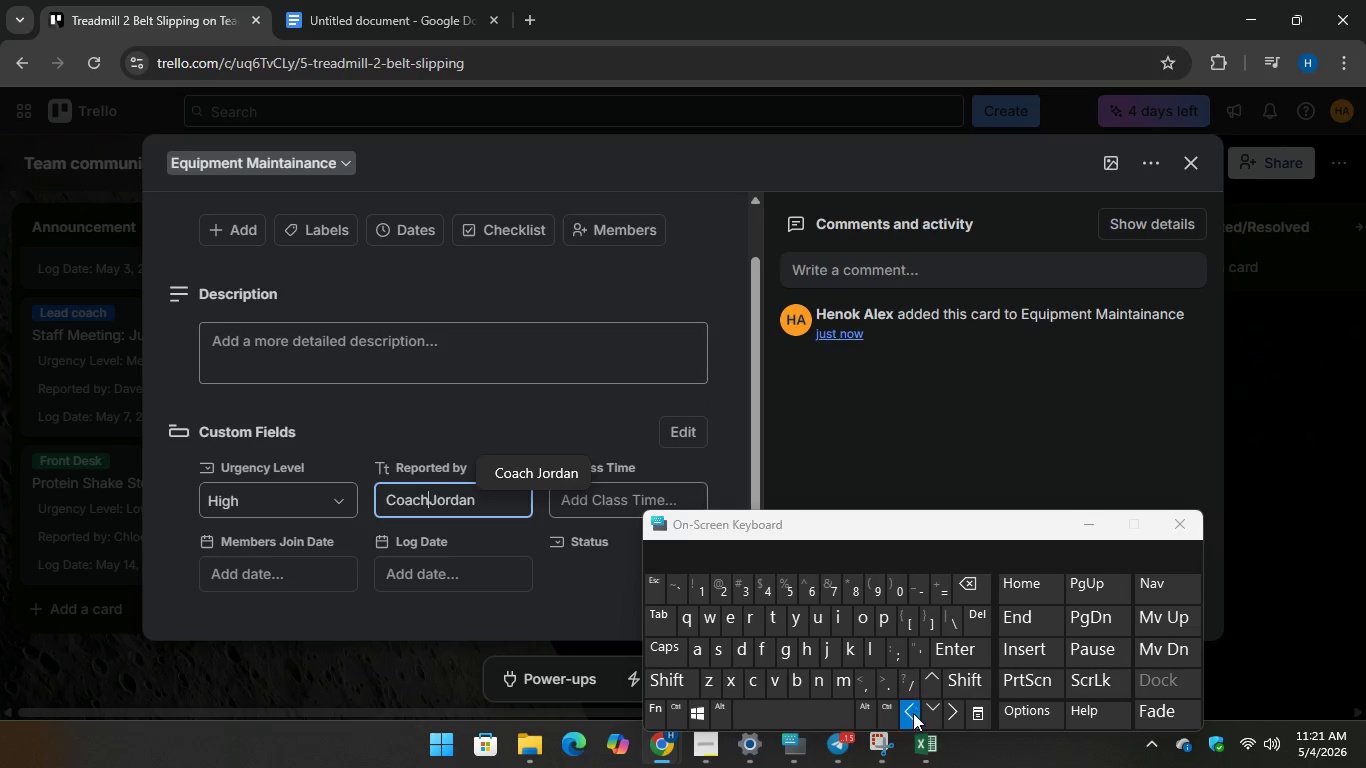 
key(ArrowLeft)
 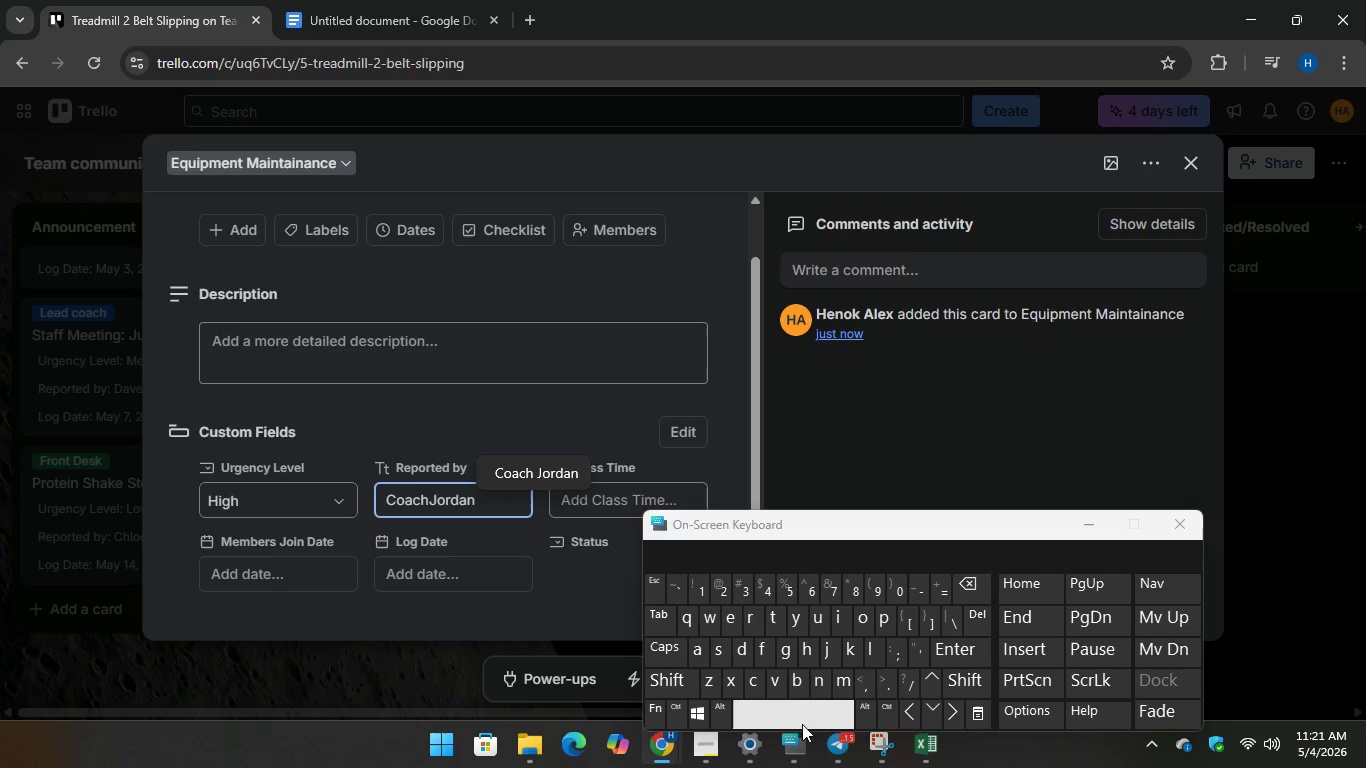 
key(Space)
 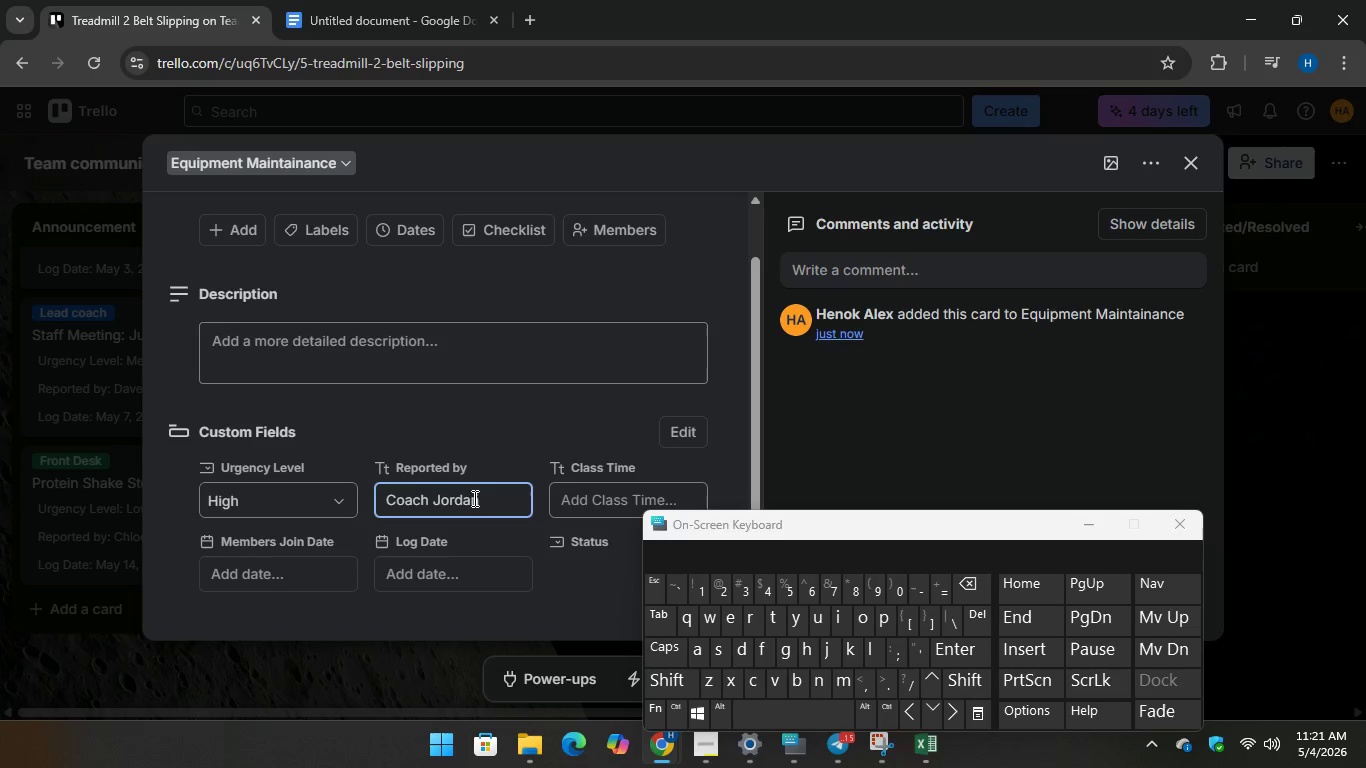 
left_click([482, 500])
 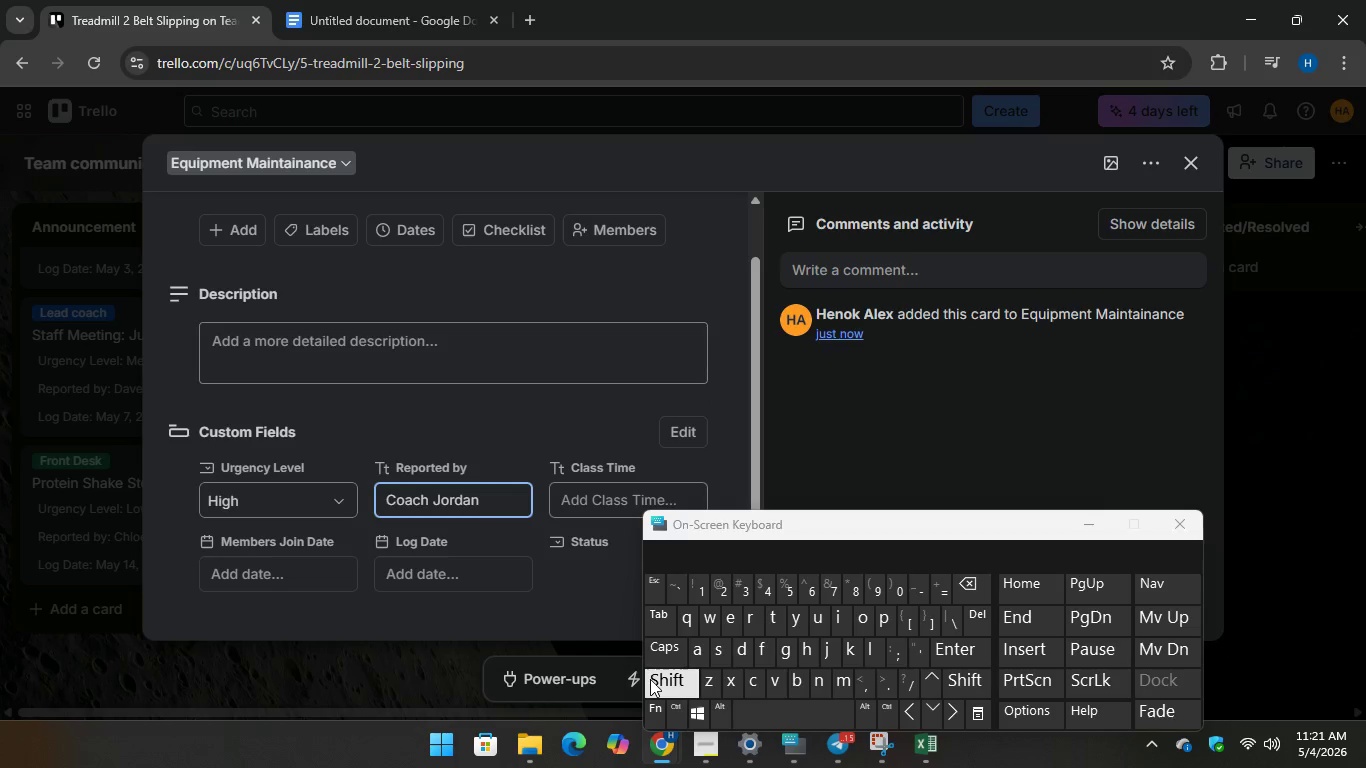 
type((PT)
 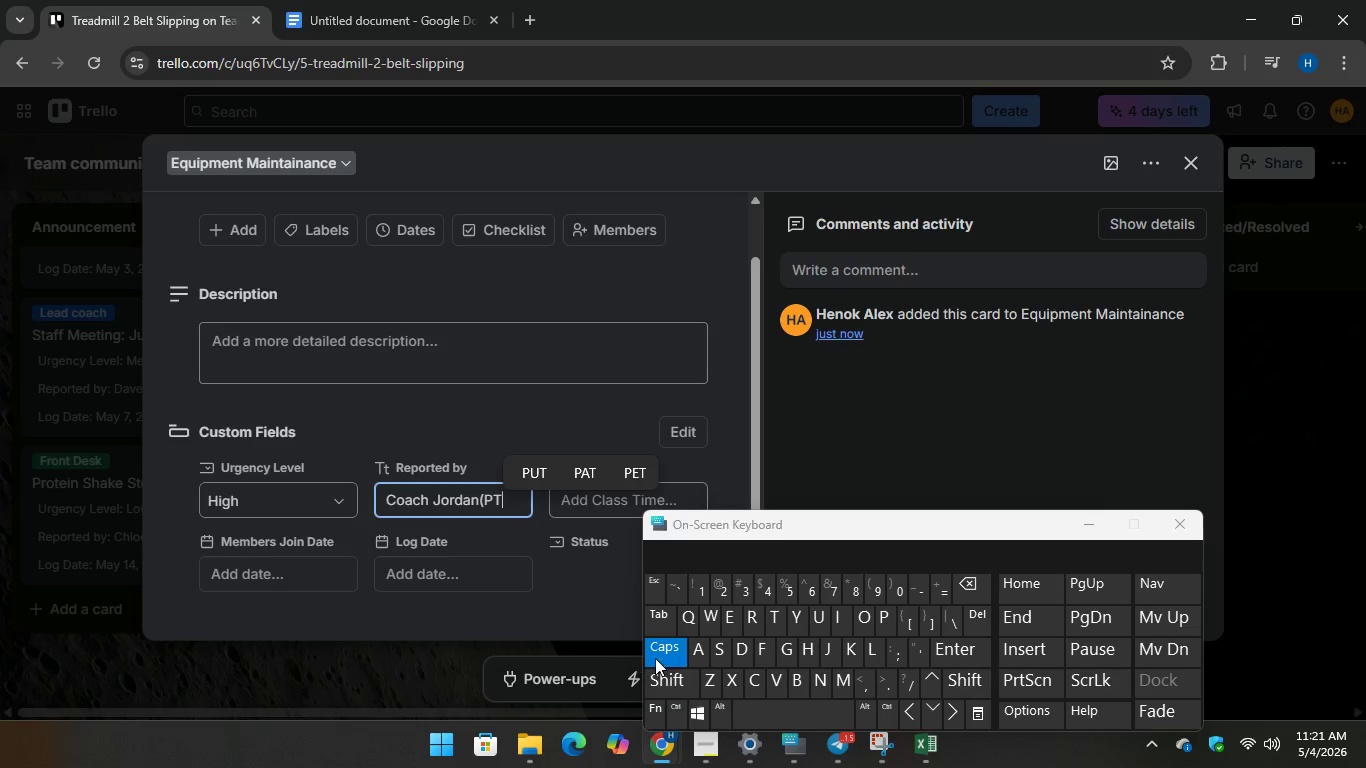 
hold_key(key=CapsLock, duration=30.0)
 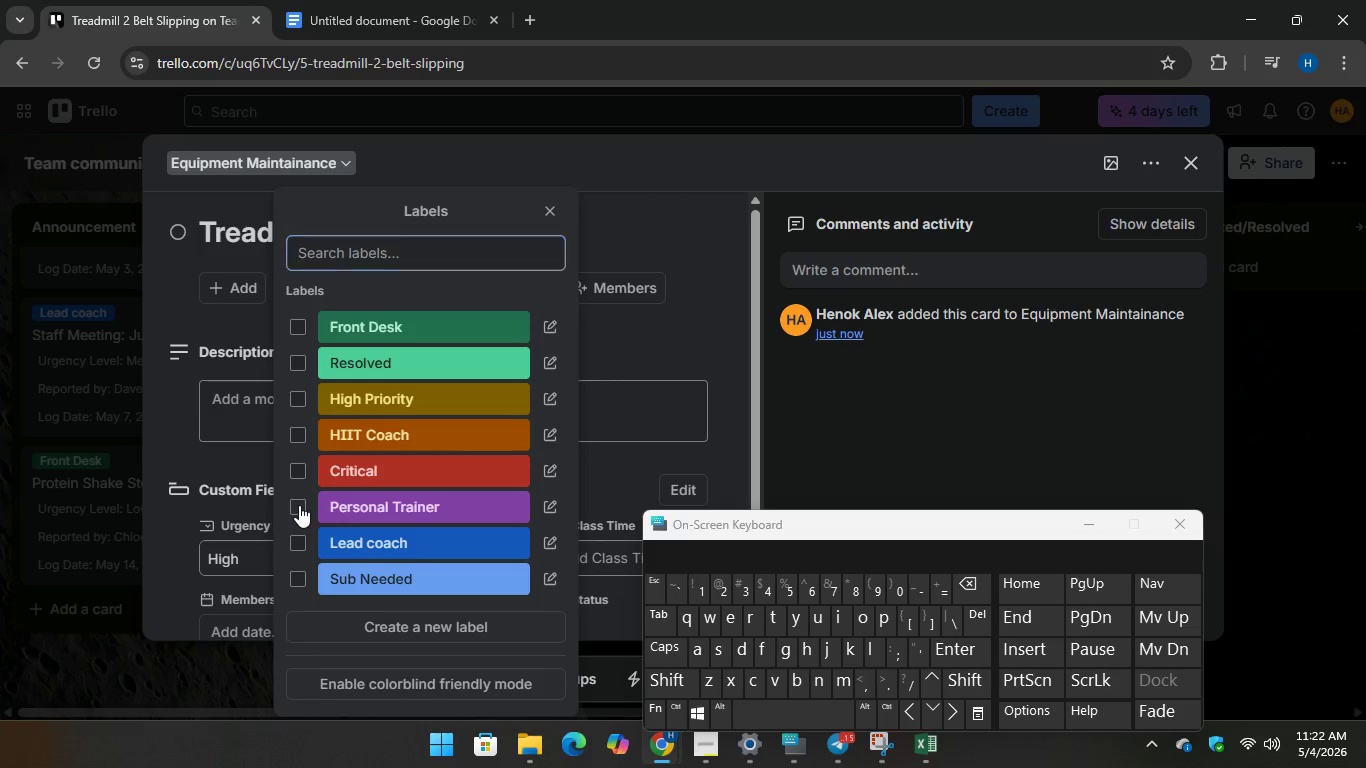 
key(Shift+0)
 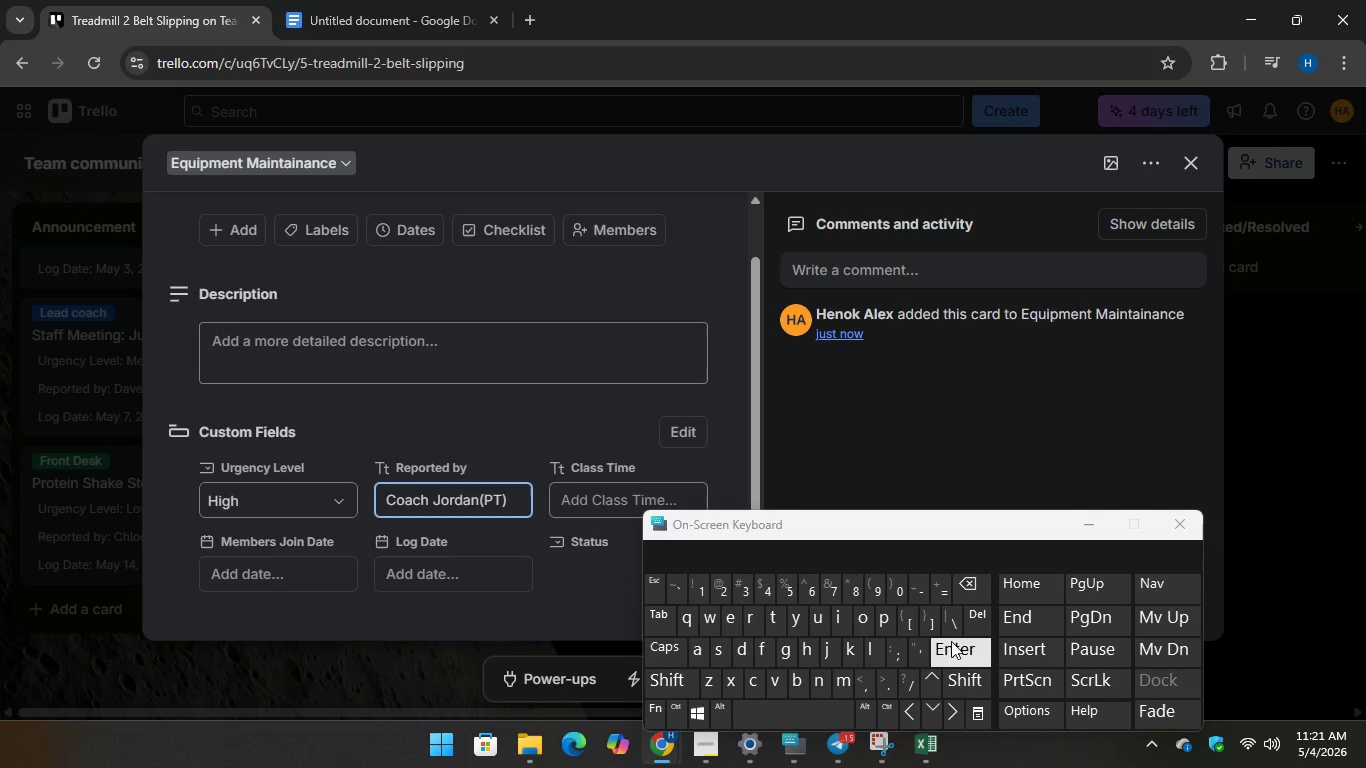 
key(Enter)
 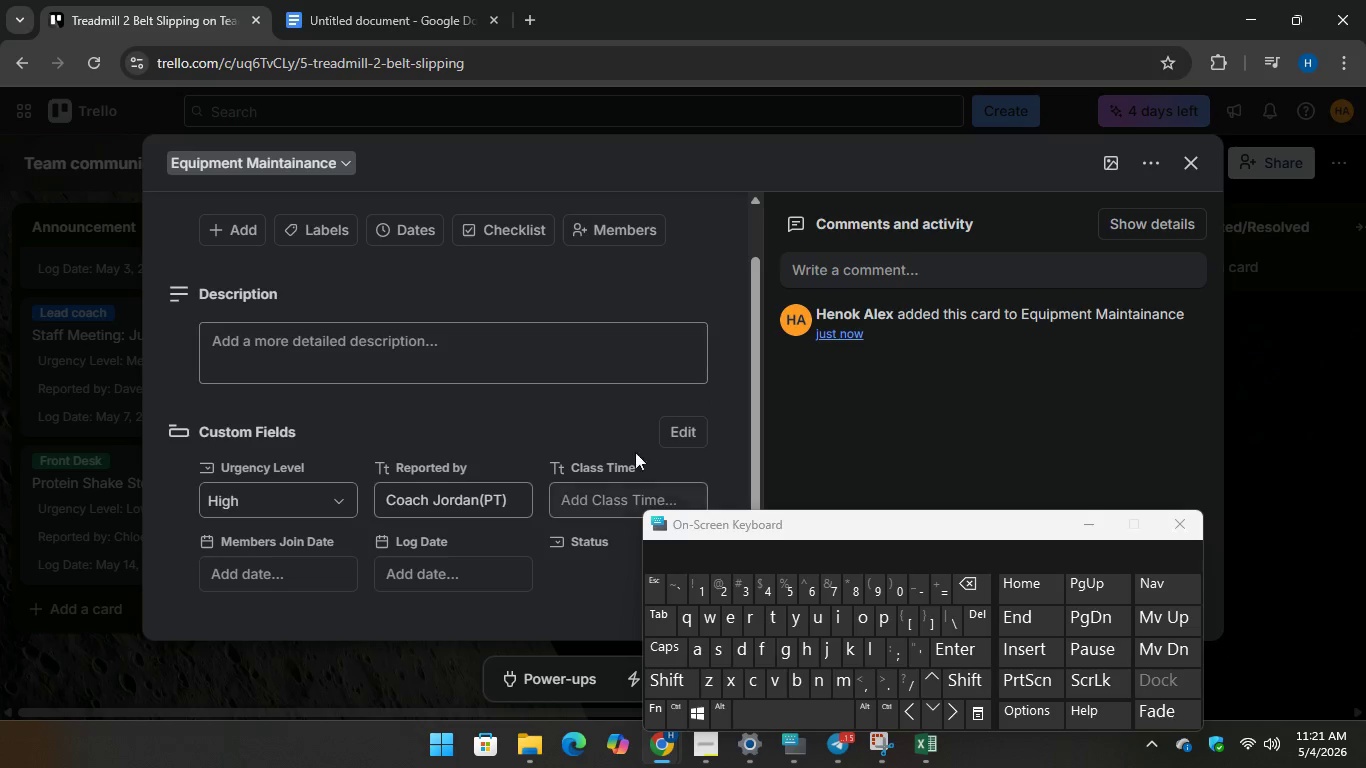 
scroll: coordinate [623, 440], scroll_direction: down, amount: 3.0
 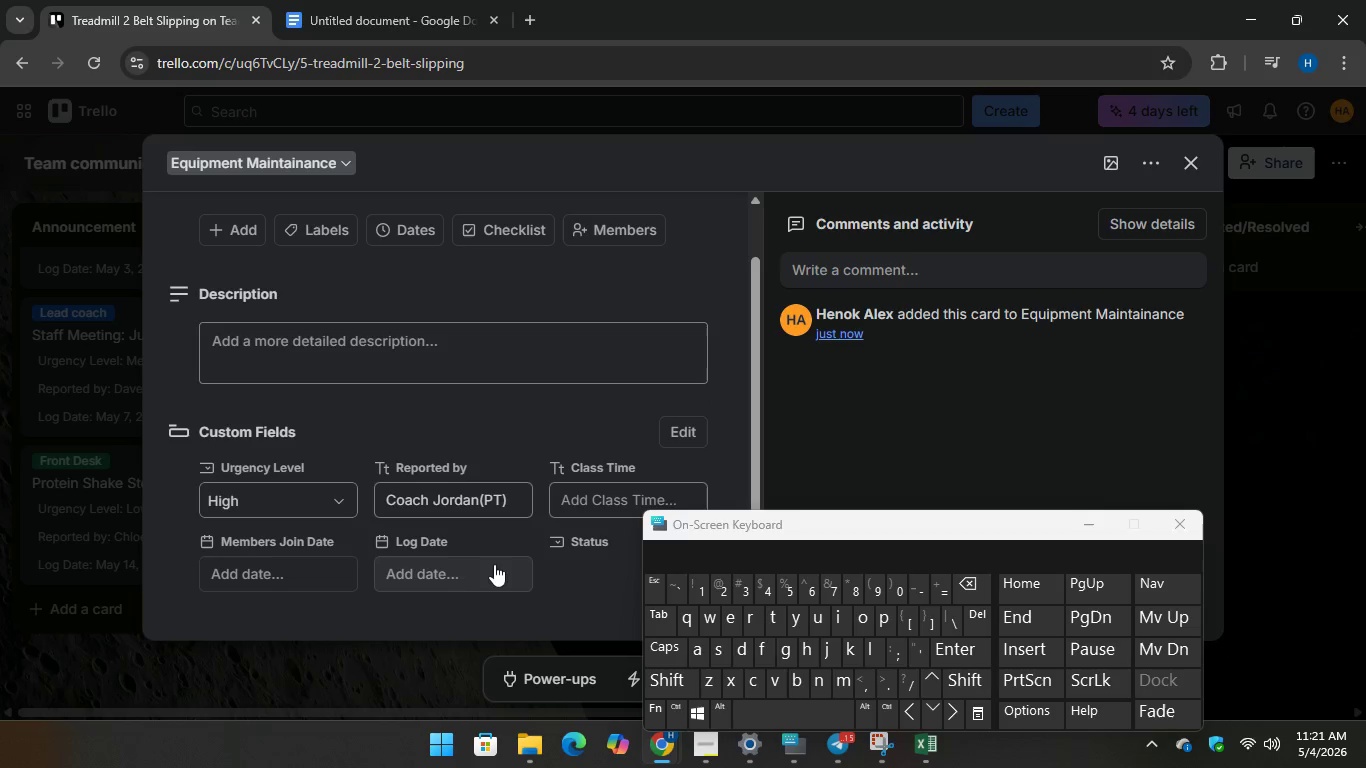 
left_click([453, 569])
 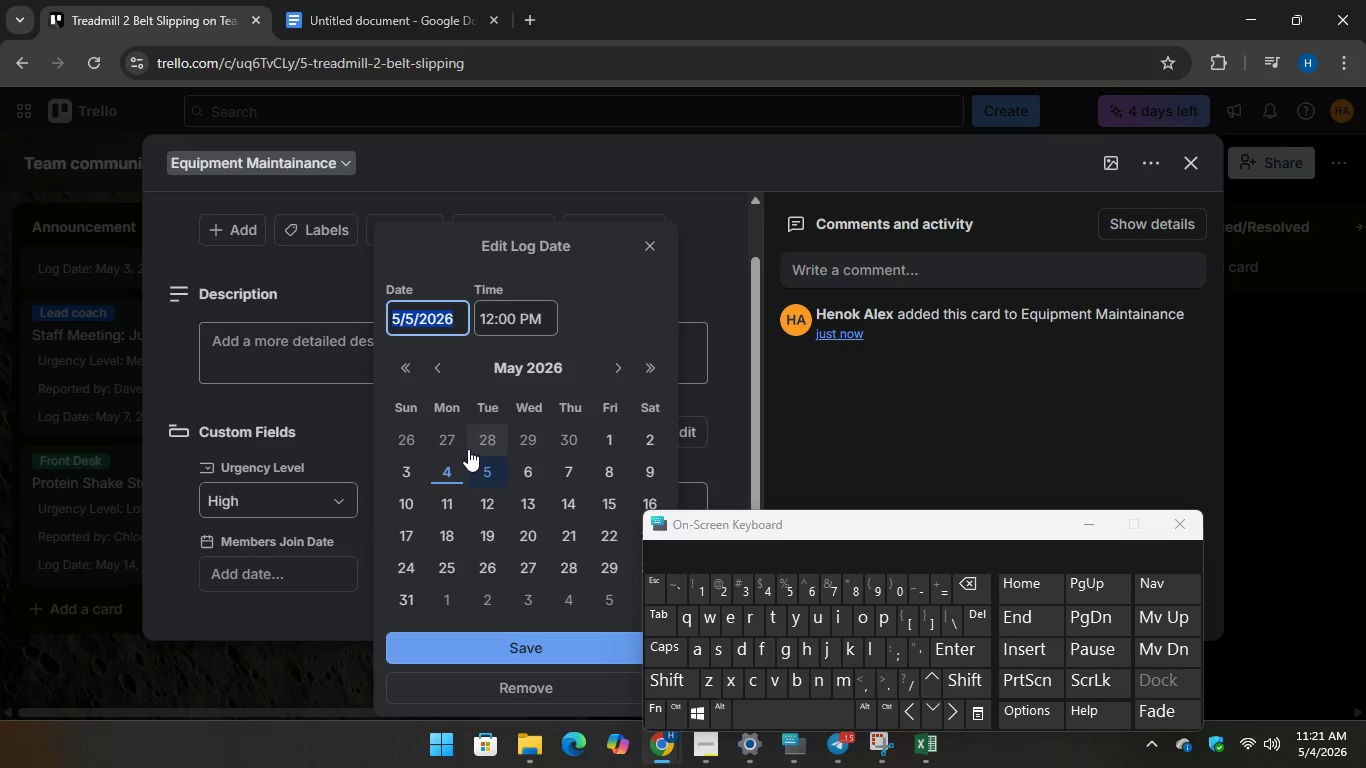 
left_click([396, 0])
 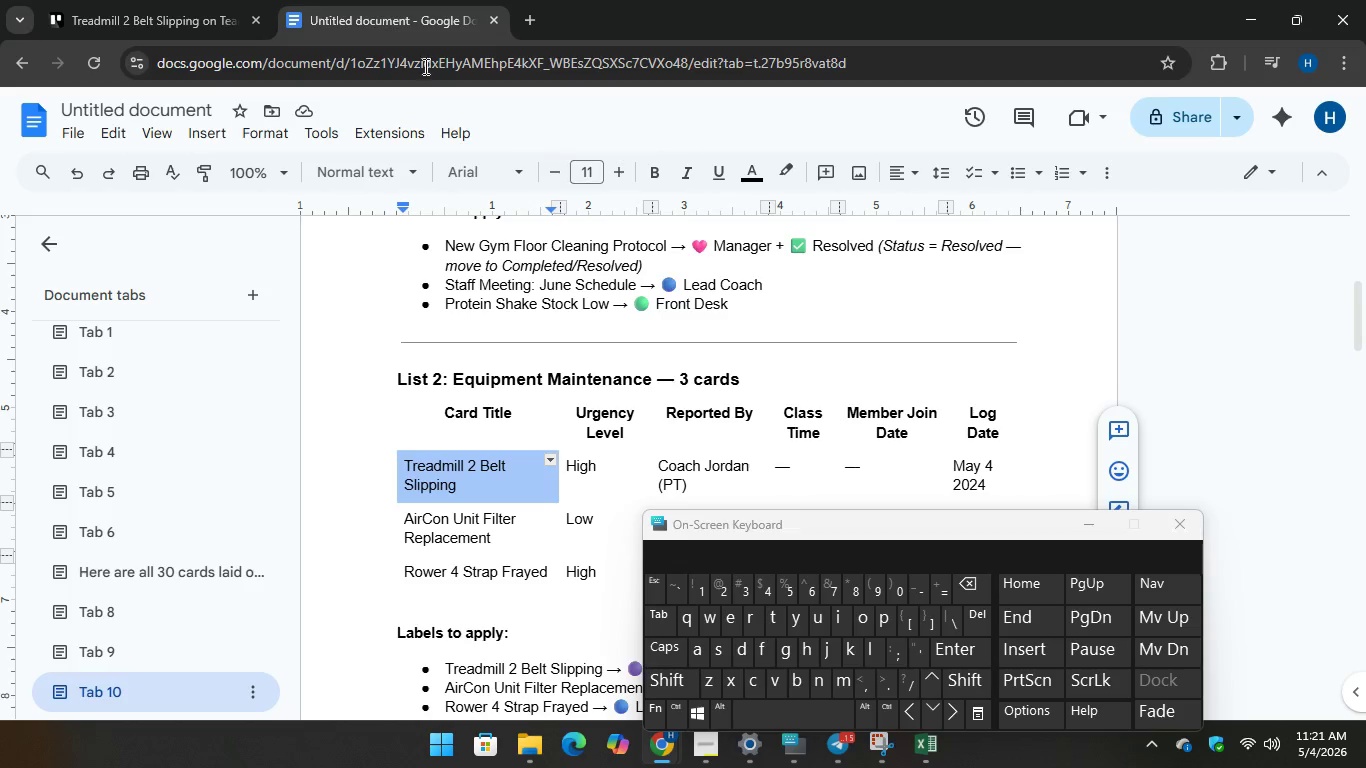 
left_click([164, 1])
 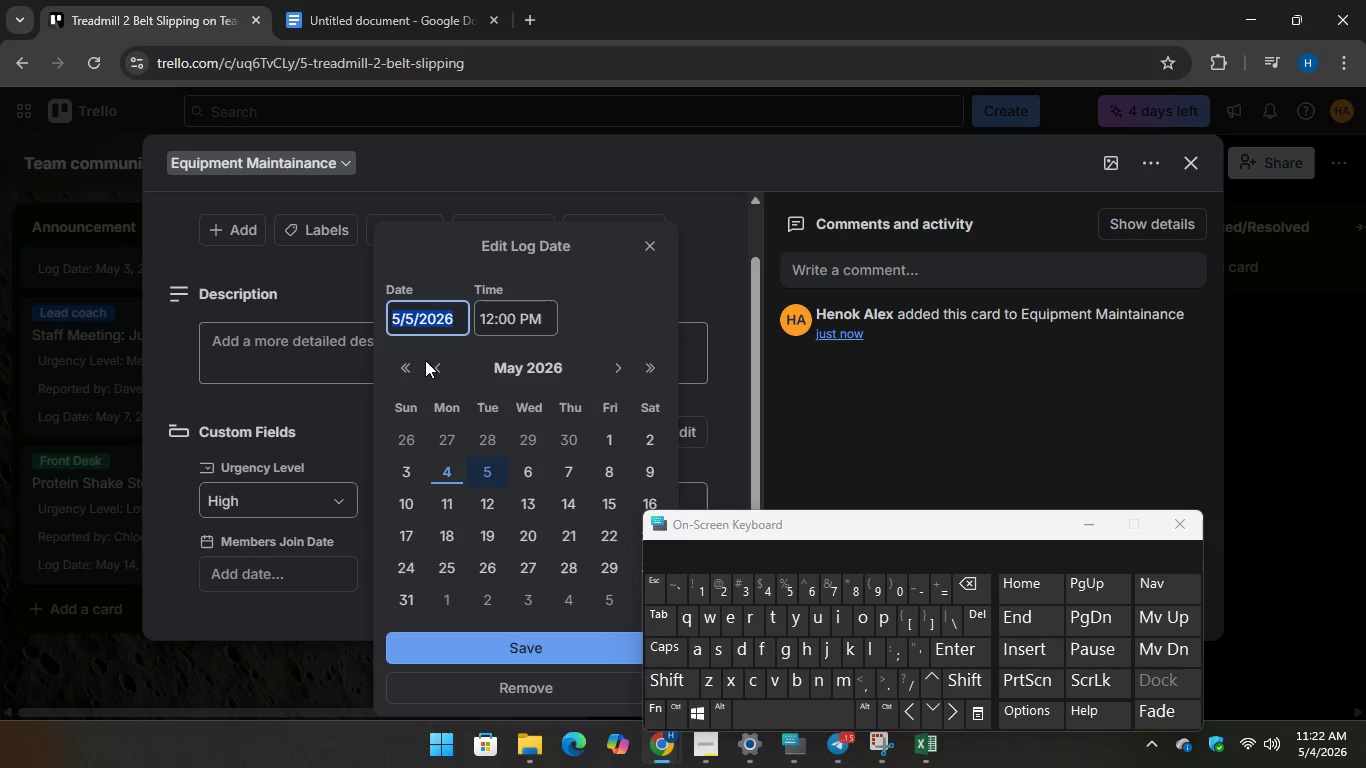 
left_click([393, 369])
 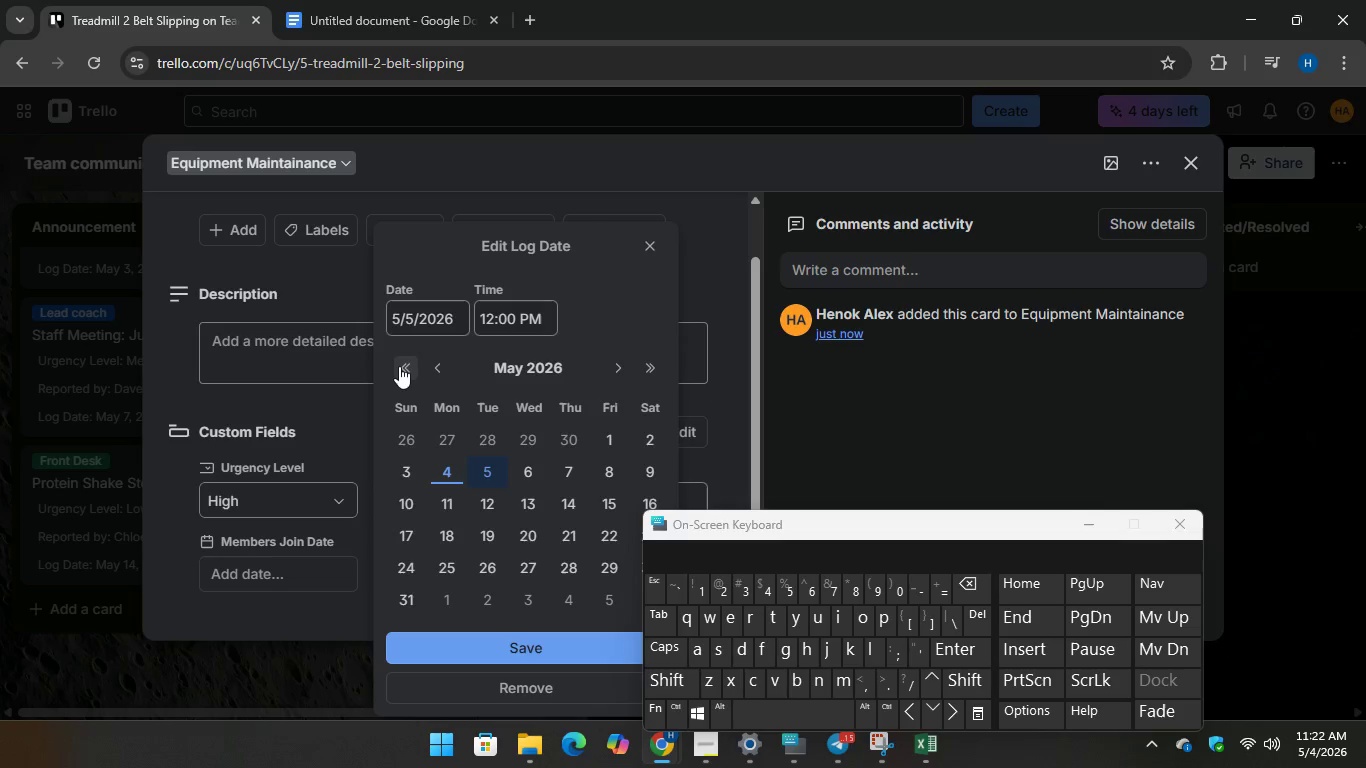 
double_click([399, 366])
 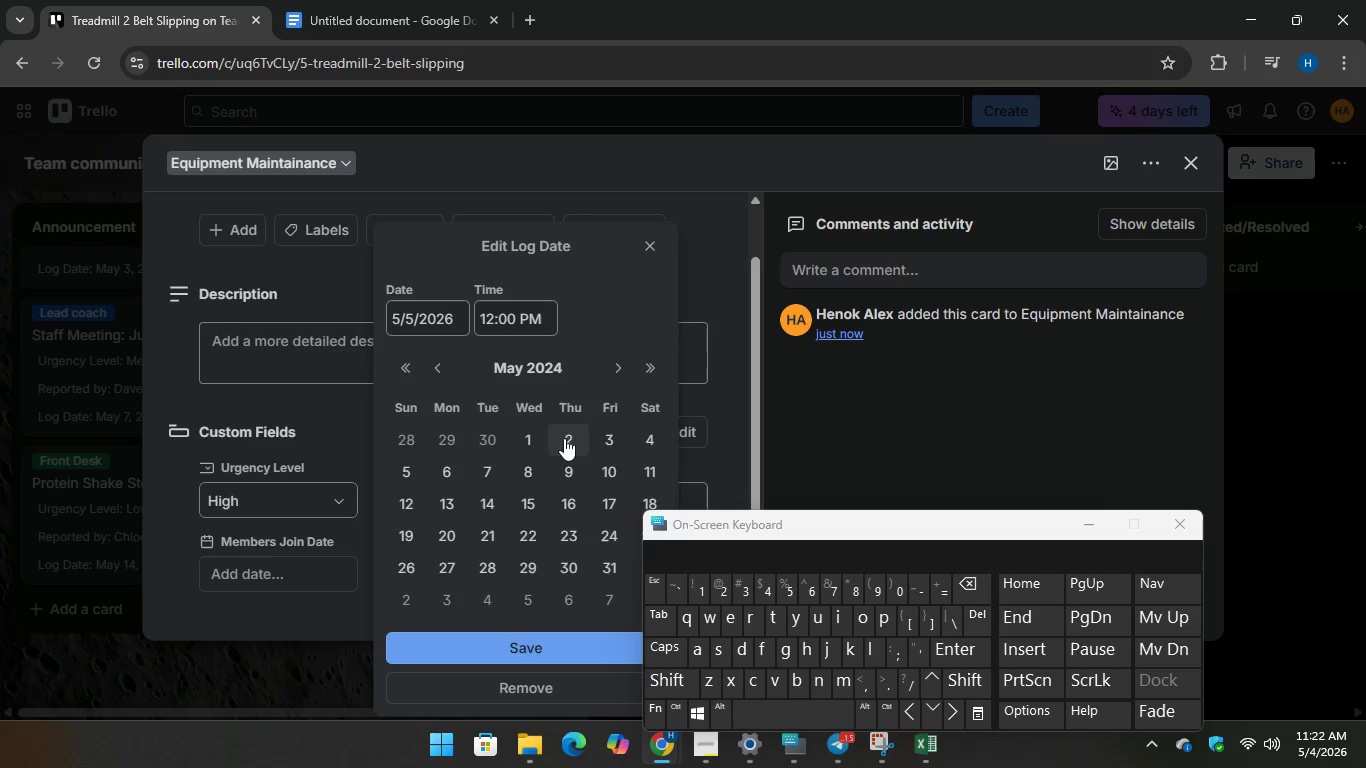 
left_click([640, 438])
 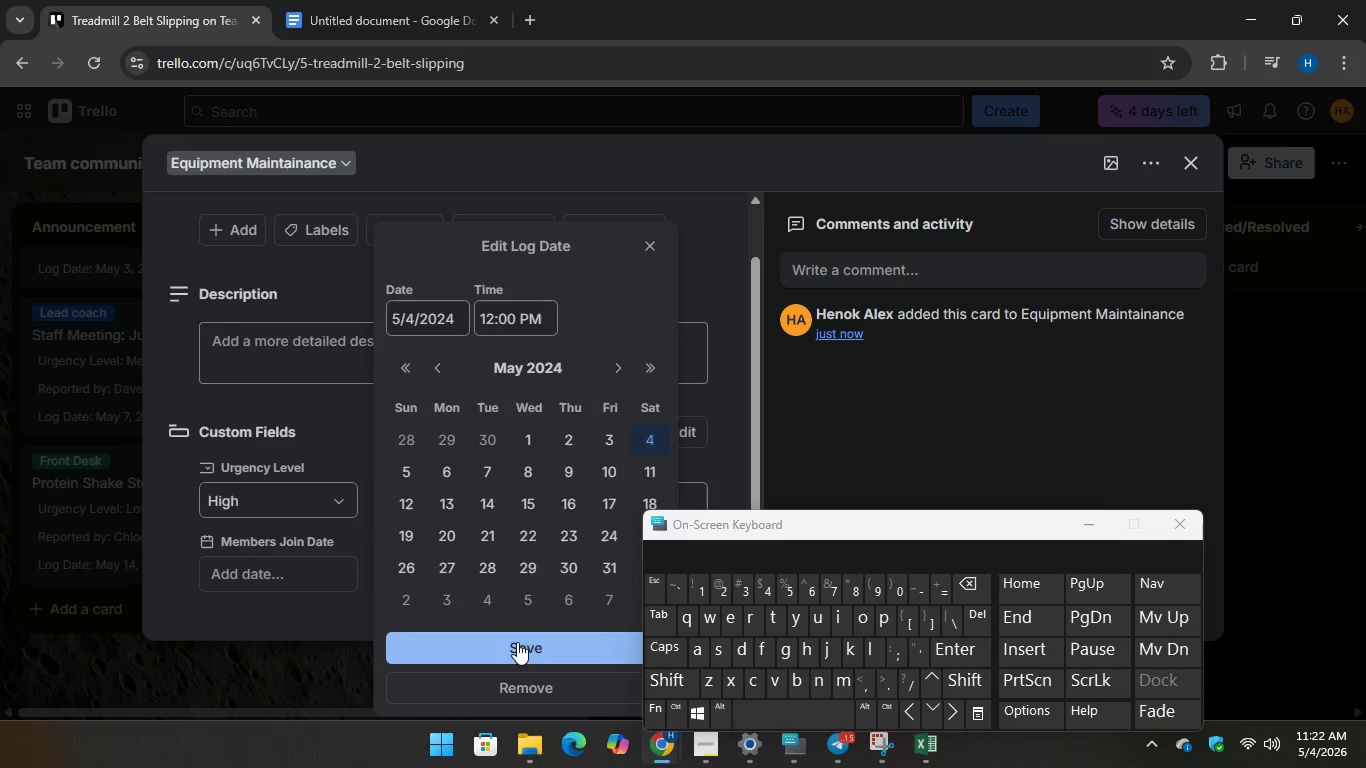 
left_click([515, 642])
 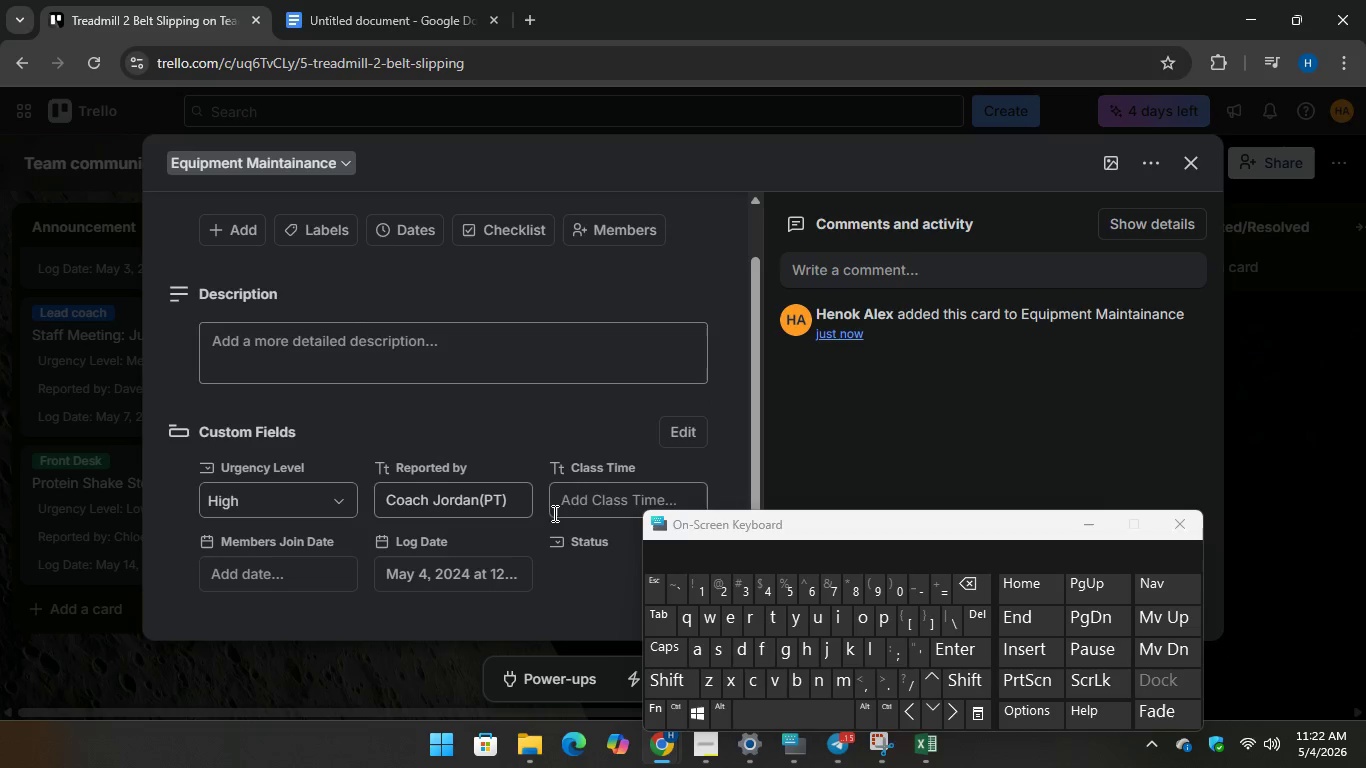 
scroll: coordinate [553, 510], scroll_direction: down, amount: 5.0
 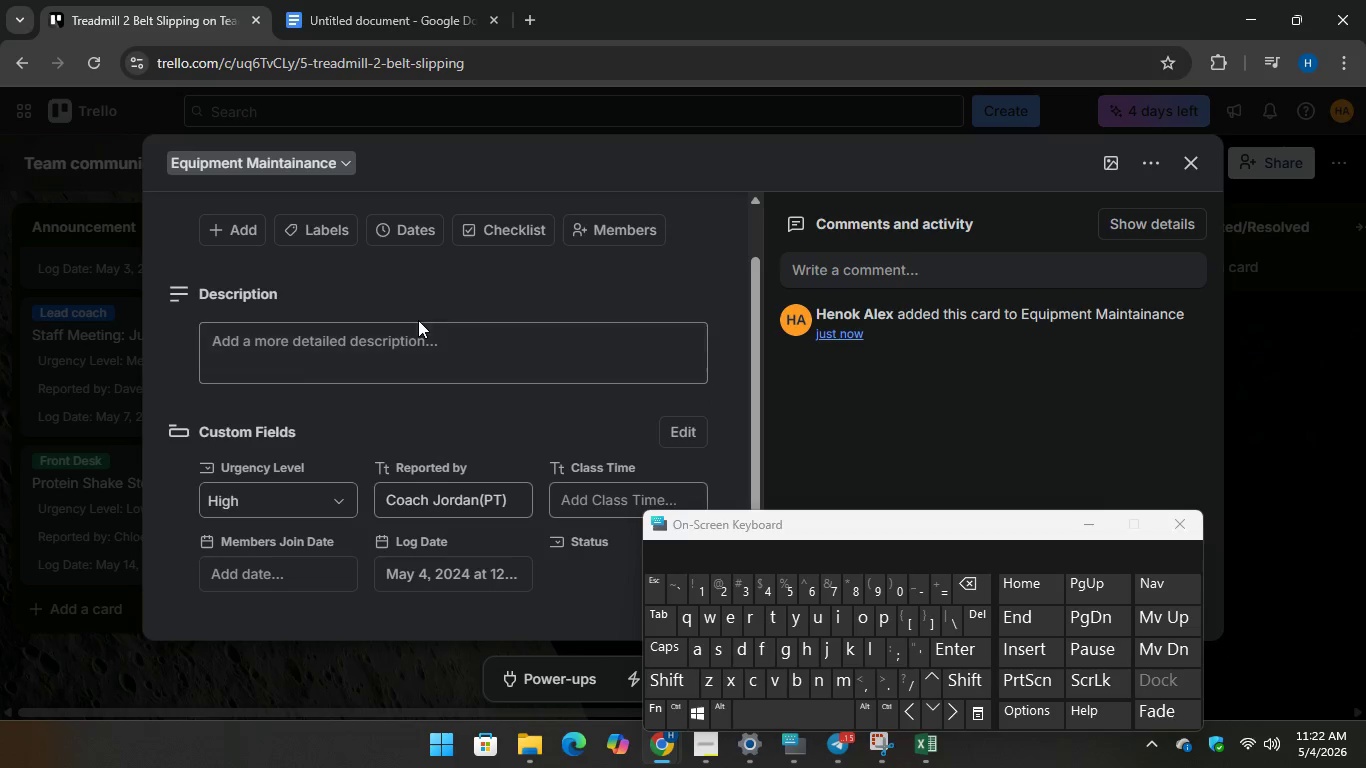 
scroll: coordinate [418, 320], scroll_direction: up, amount: 3.0
 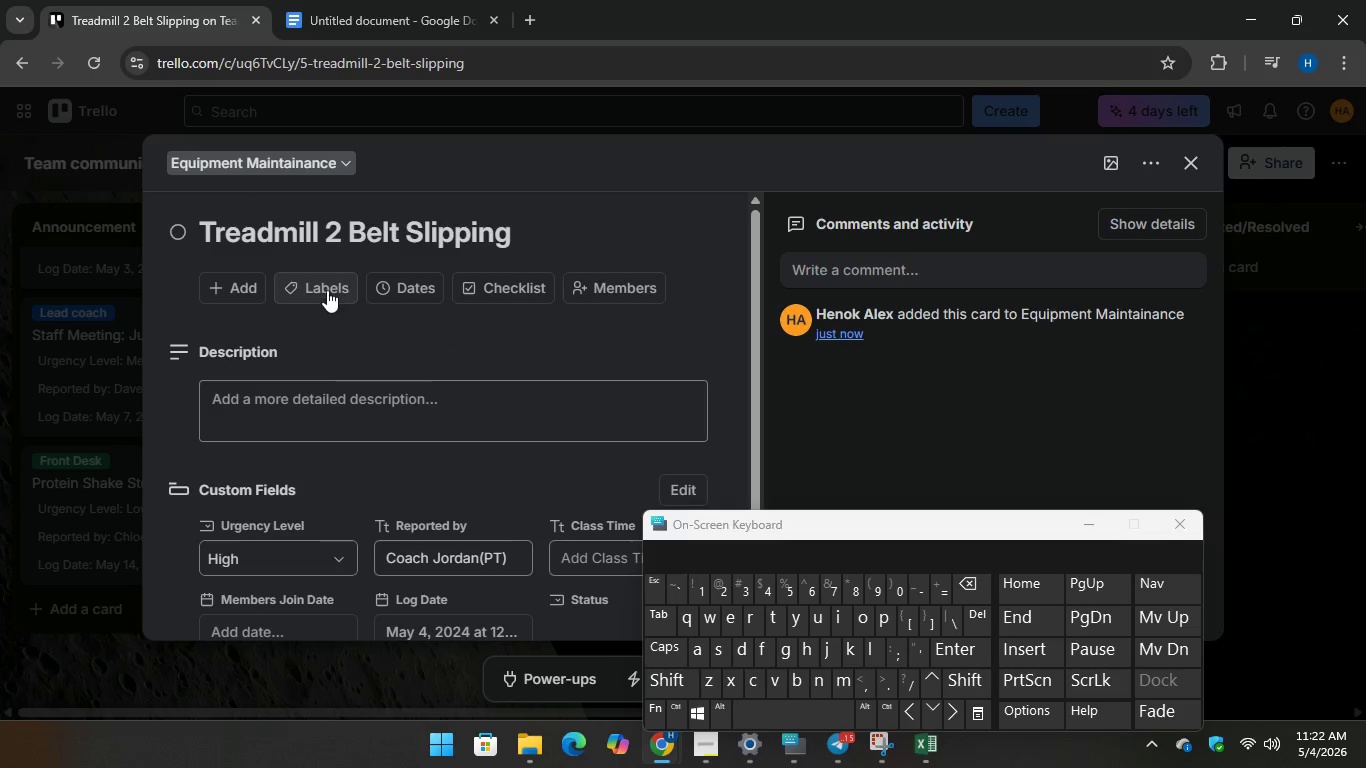 
left_click([327, 288])
 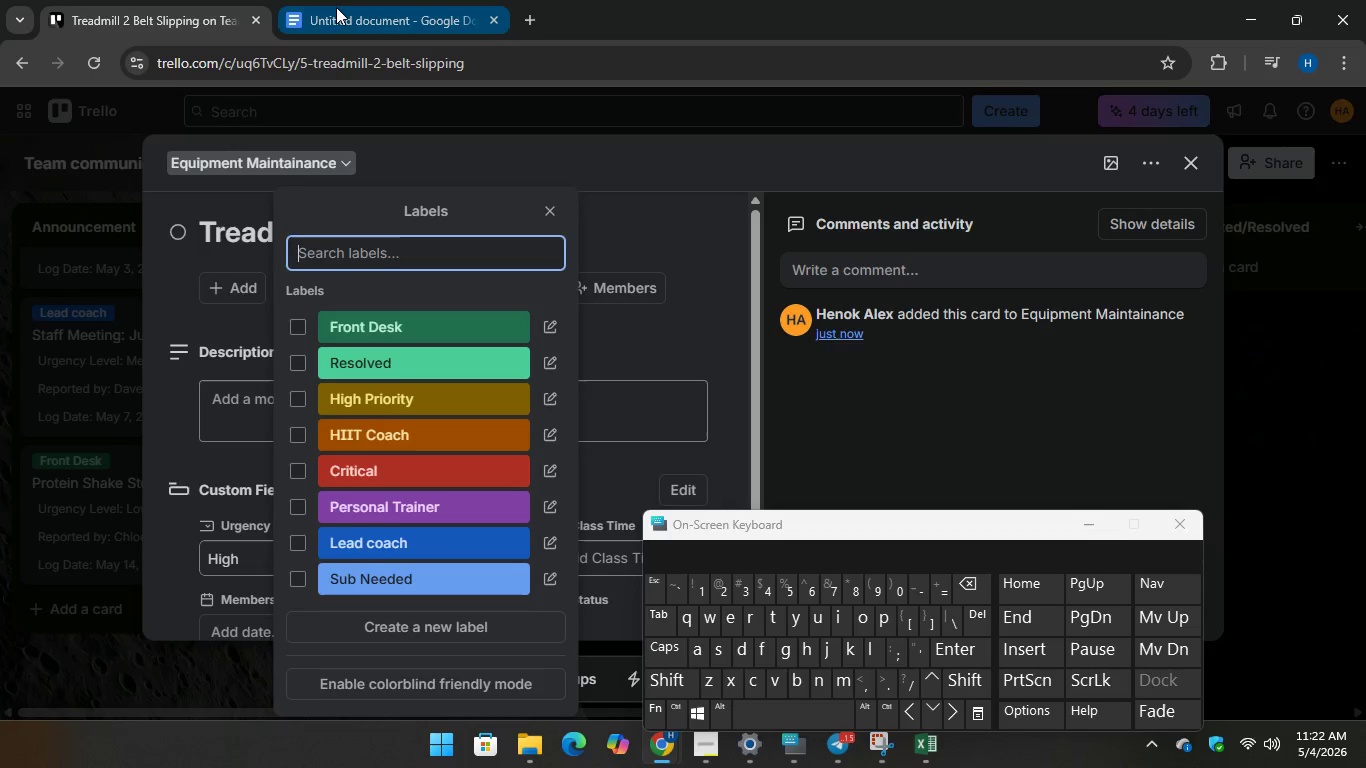 
left_click([336, 7])
 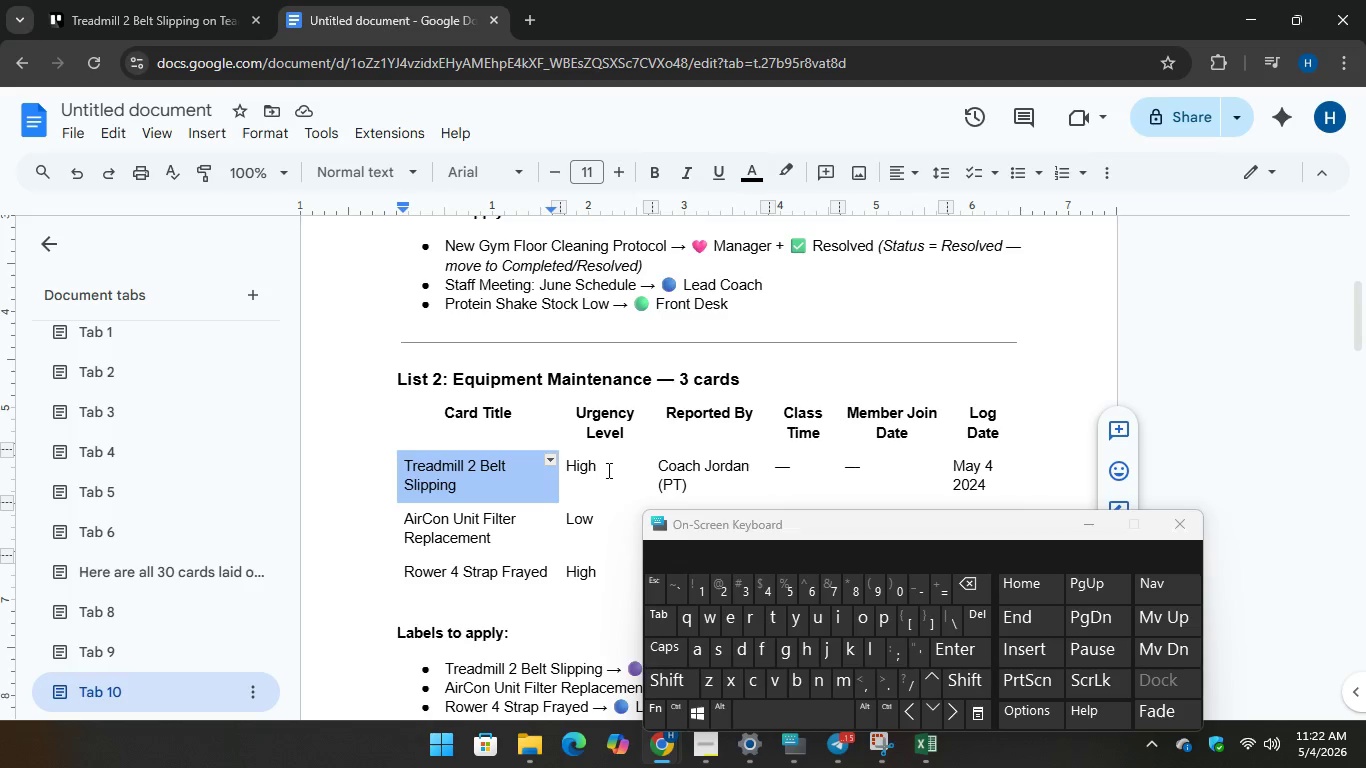 
scroll: coordinate [607, 470], scroll_direction: down, amount: 2.0
 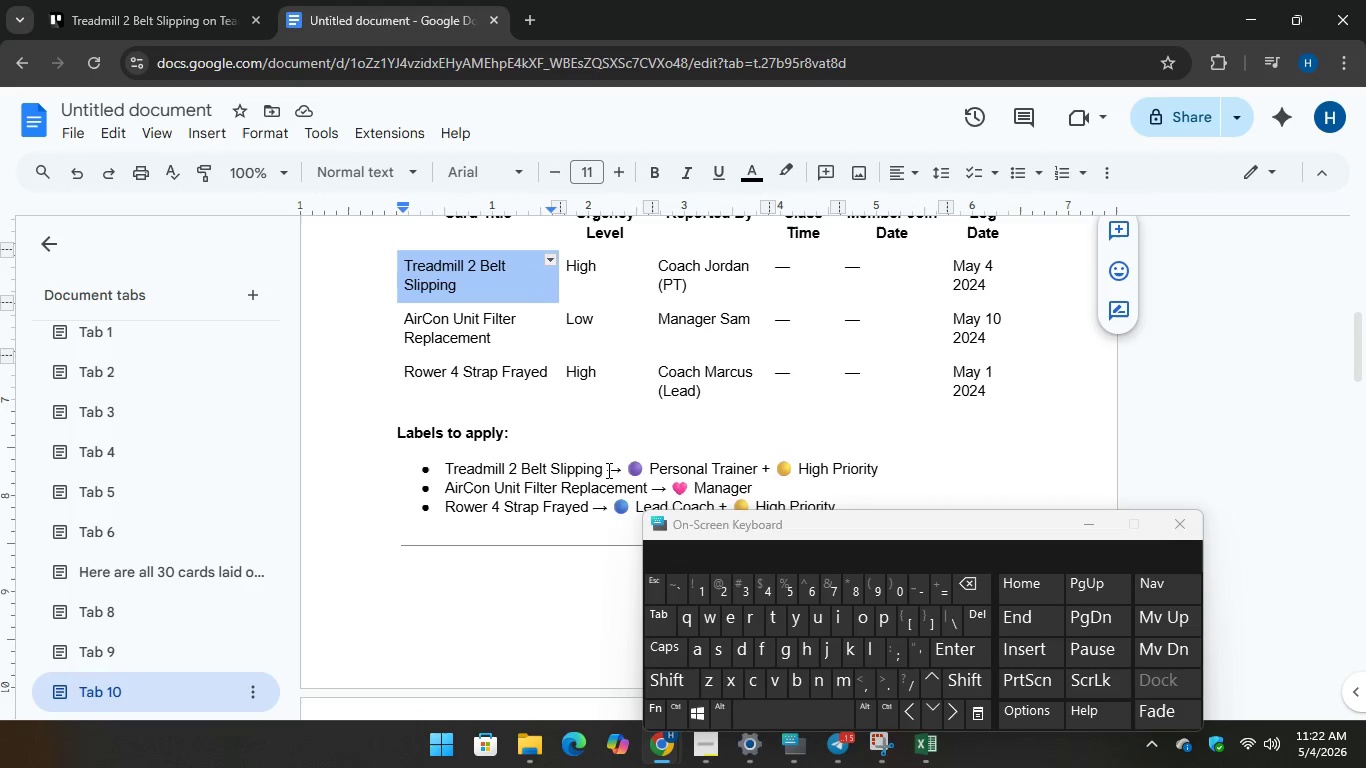 
scroll: coordinate [607, 470], scroll_direction: up, amount: 1.0
 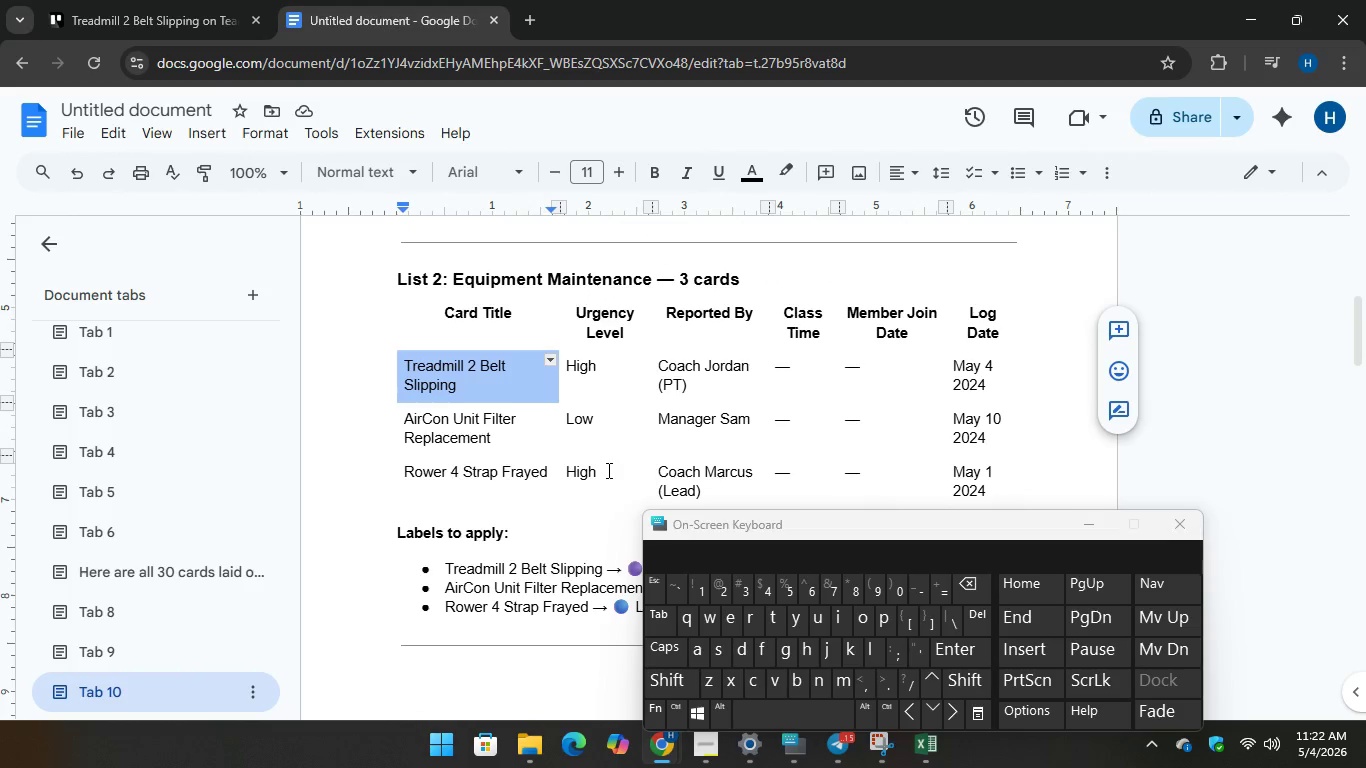 
scroll: coordinate [607, 470], scroll_direction: down, amount: 2.0
 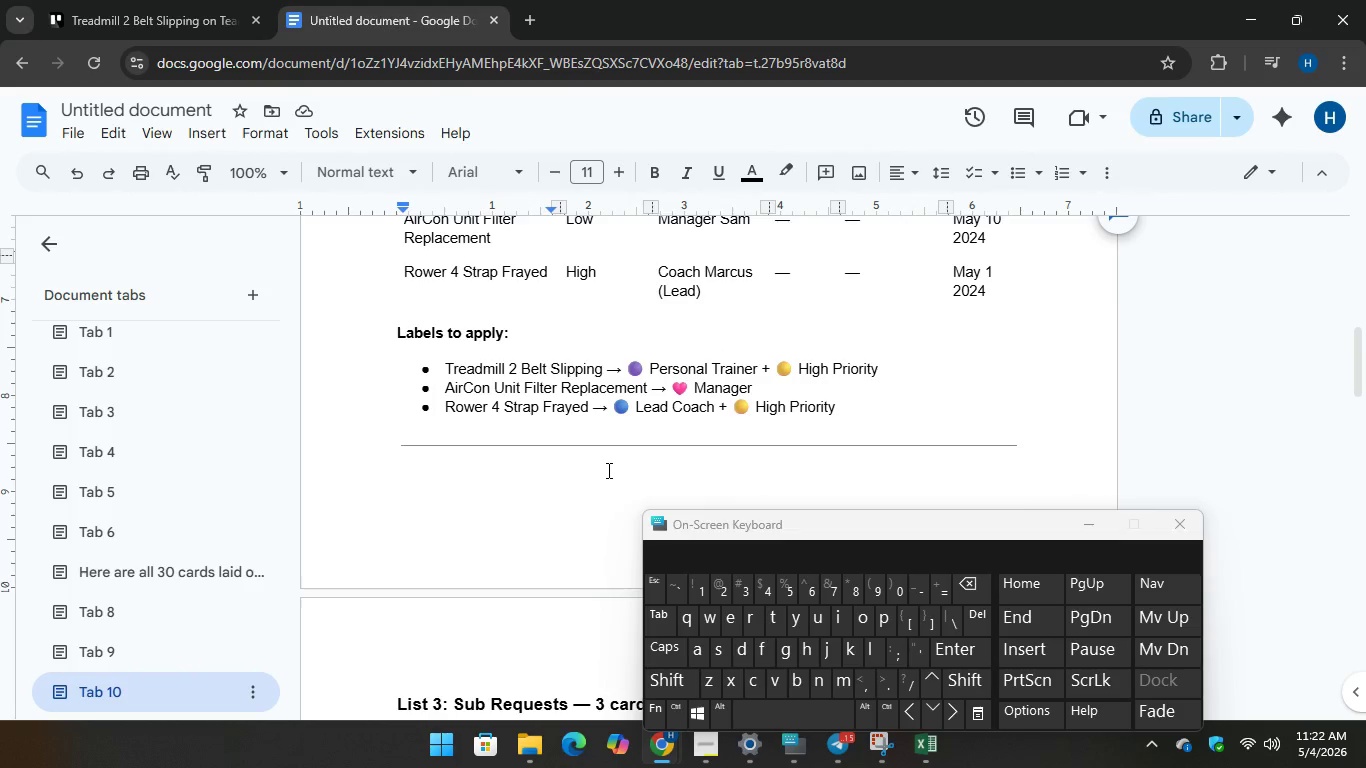 
scroll: coordinate [607, 470], scroll_direction: up, amount: 3.0
 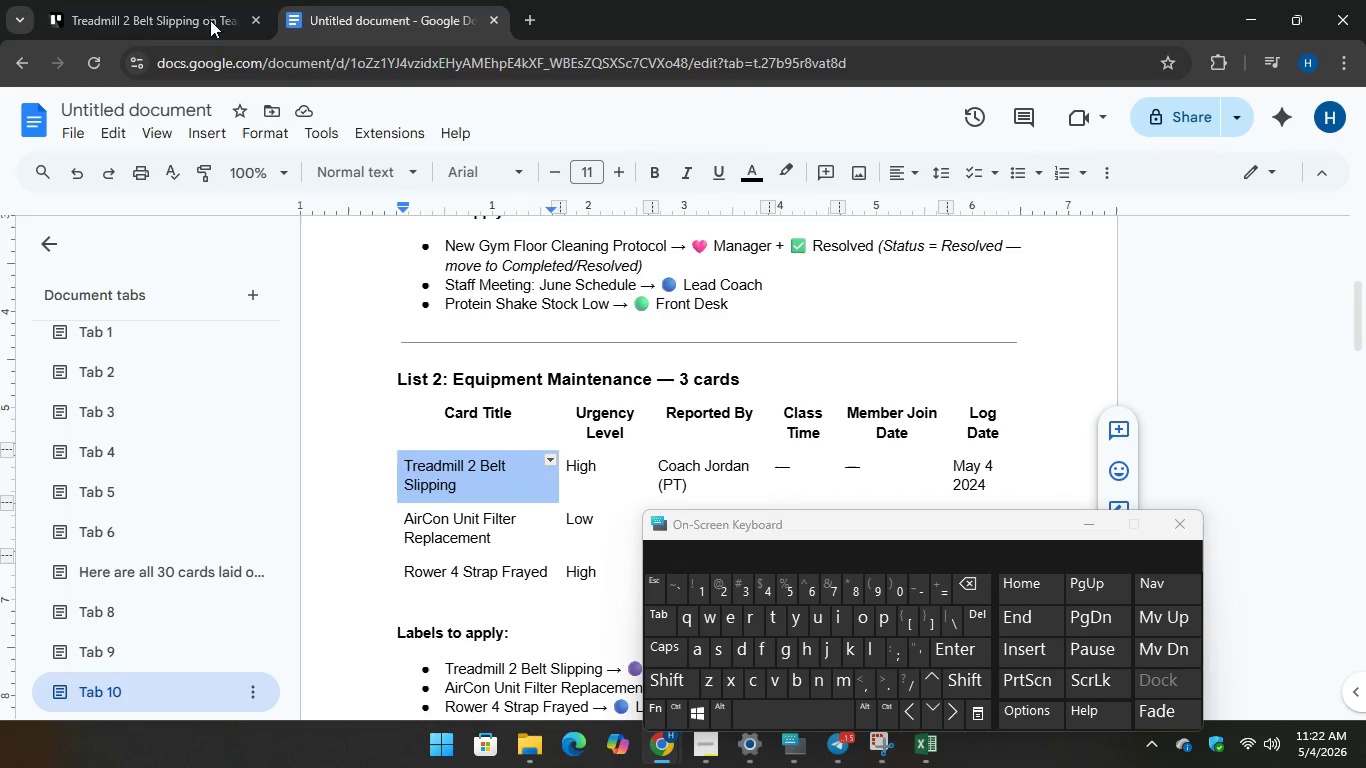 
left_click([196, 1])
 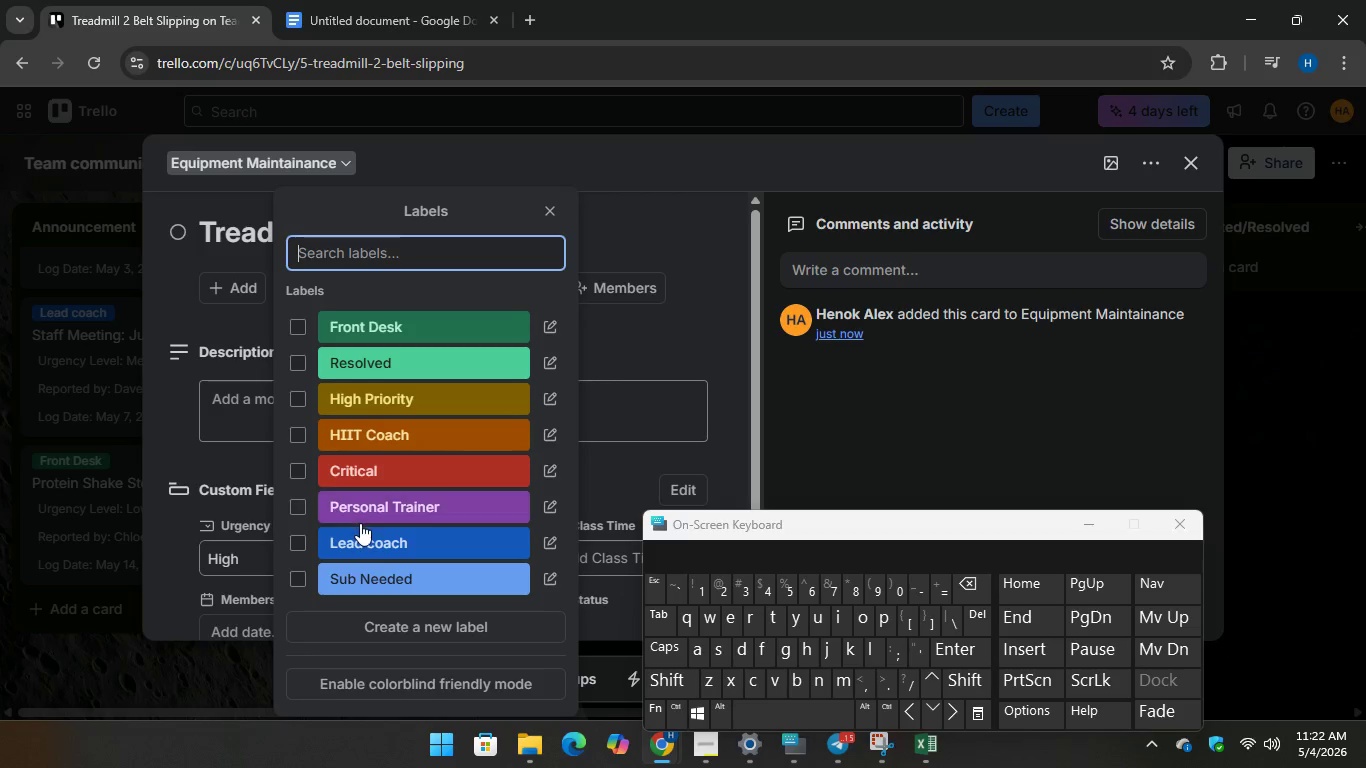 
left_click([299, 505])
 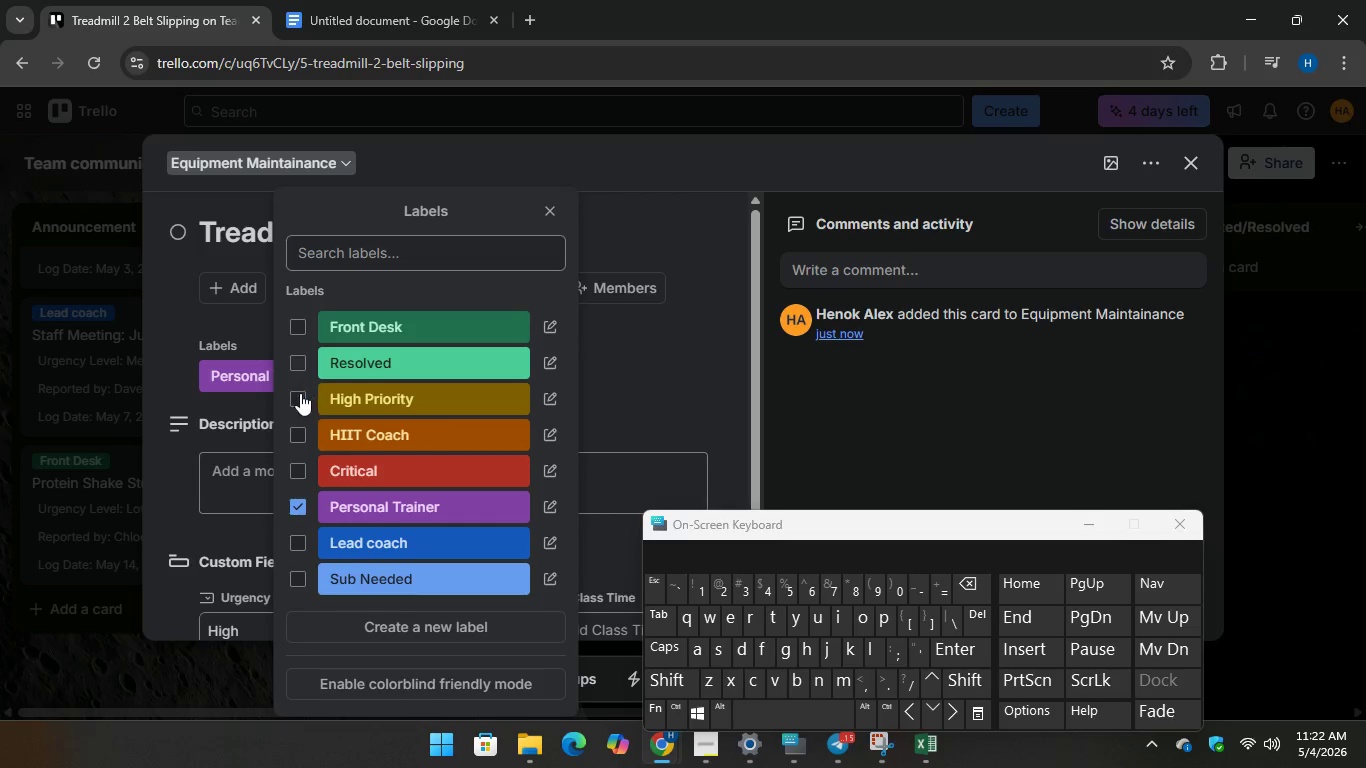 
left_click([297, 398])
 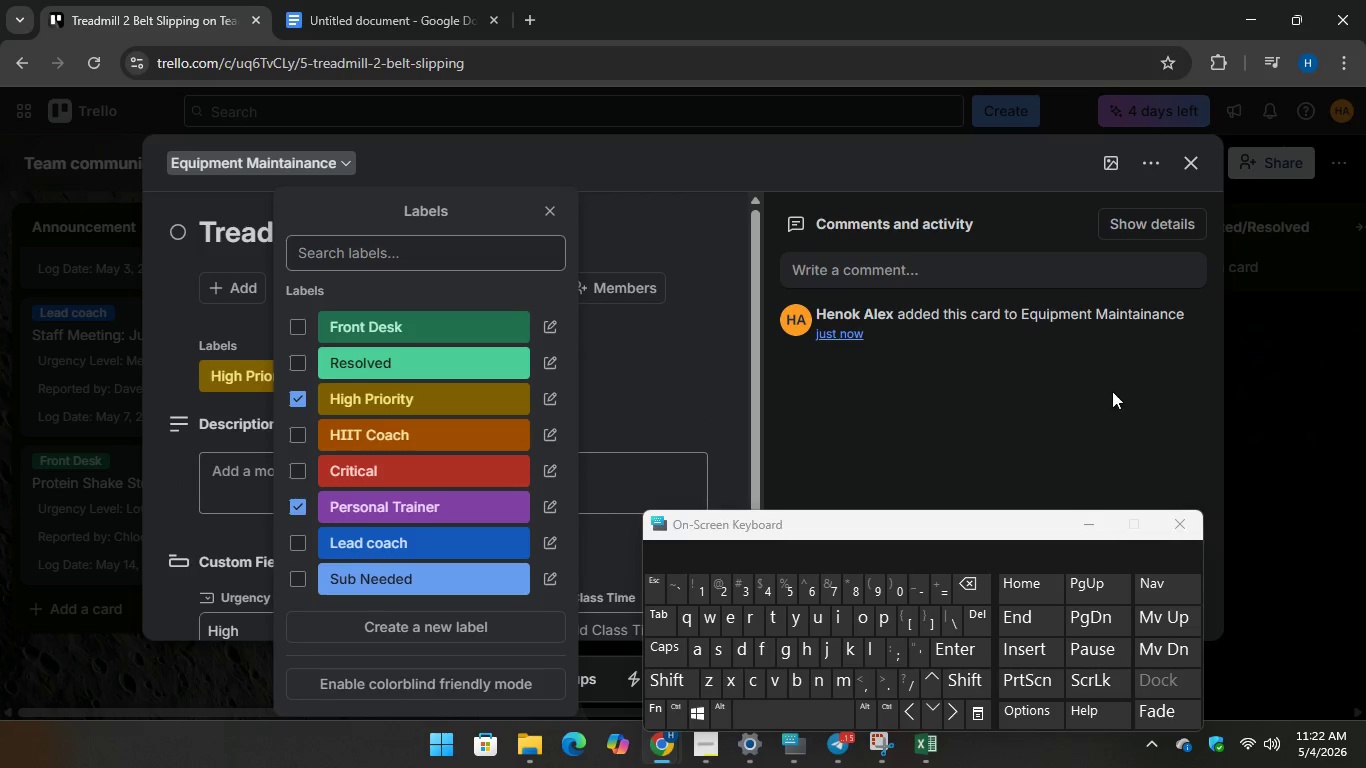 
left_click([1260, 363])
 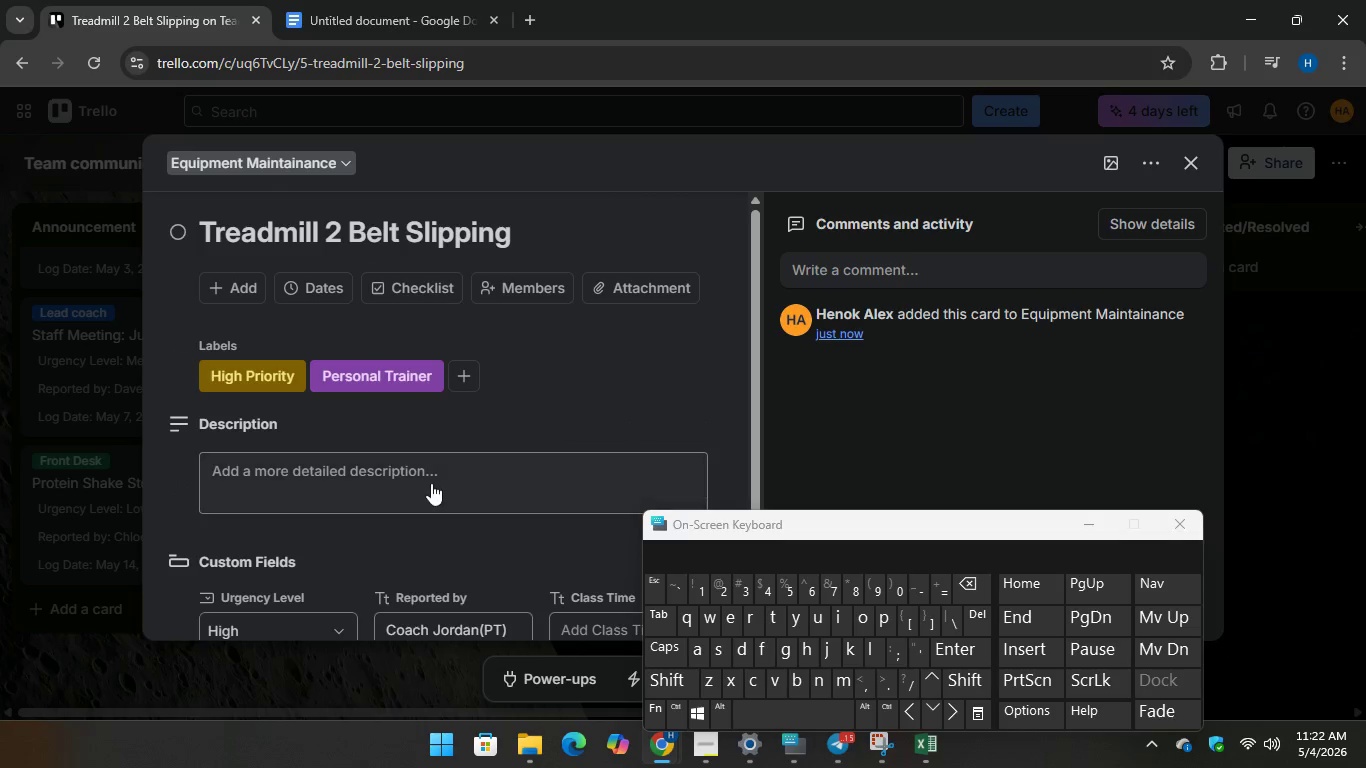 
scroll: coordinate [431, 483], scroll_direction: down, amount: 9.0
 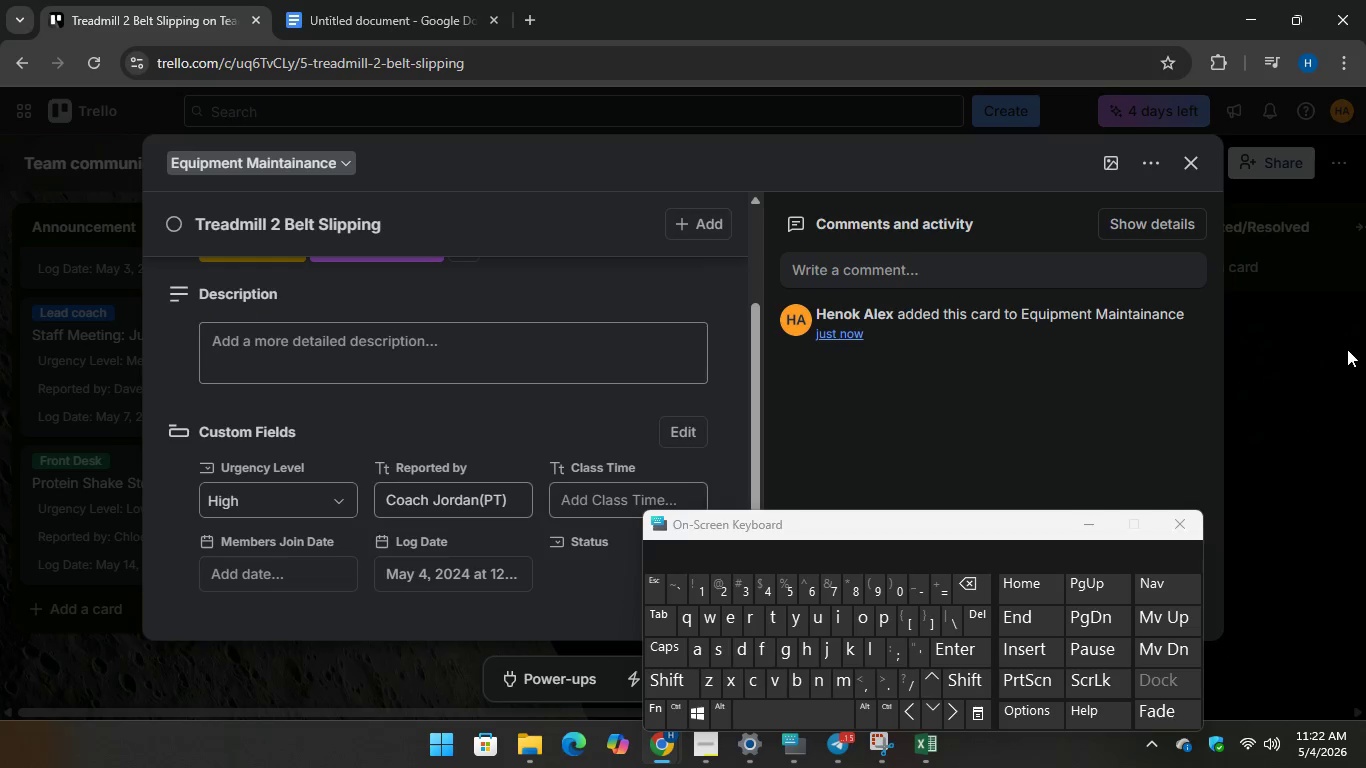 
left_click([1347, 349])
 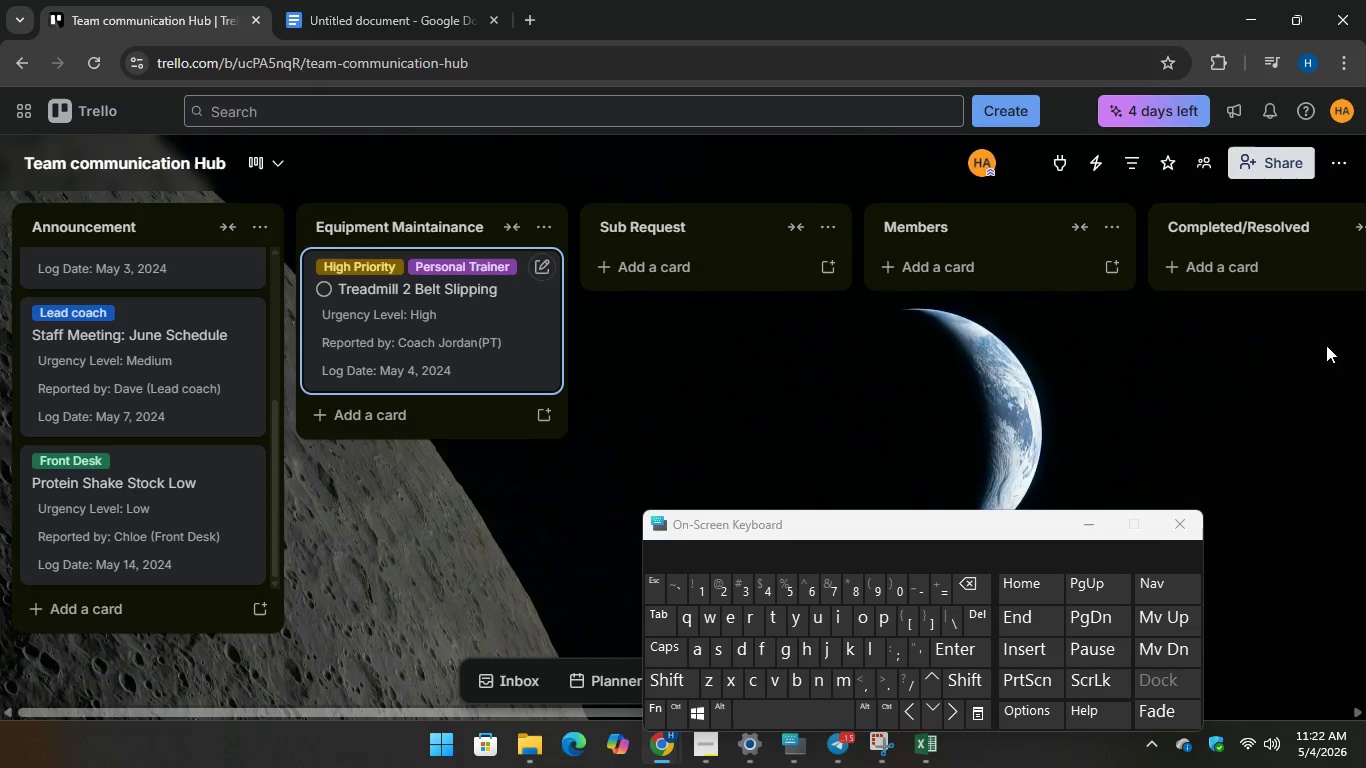 
wait(11.58)
 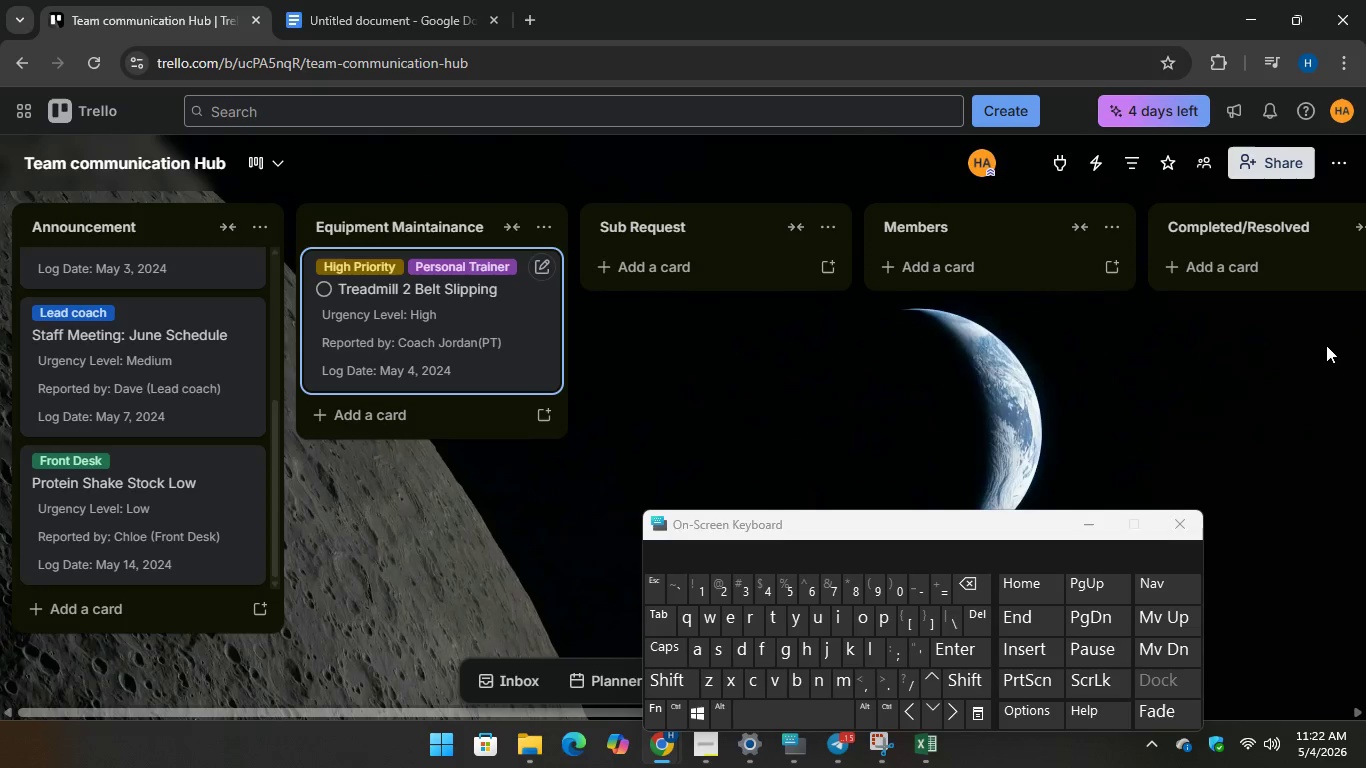 
left_click([353, 0])
 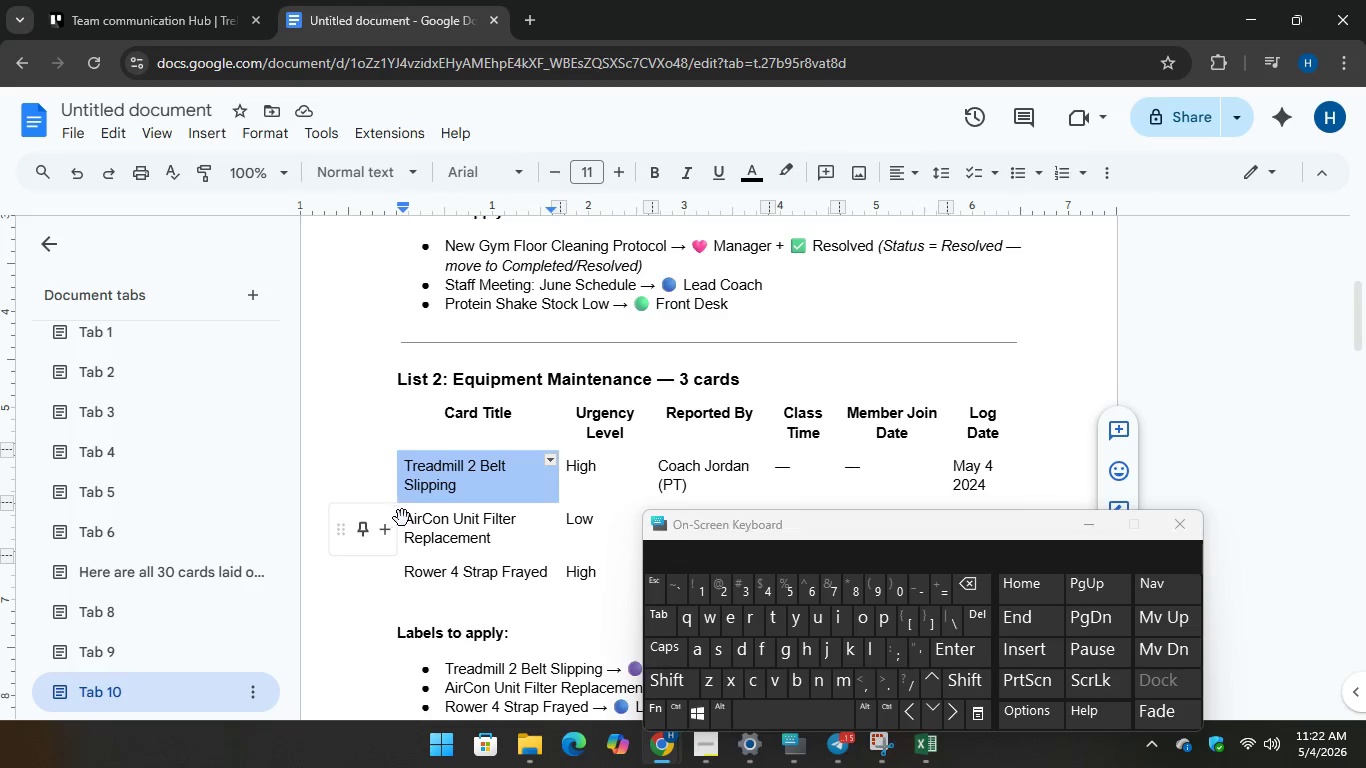 
left_click_drag(start_coordinate=[404, 523], to_coordinate=[497, 536])
 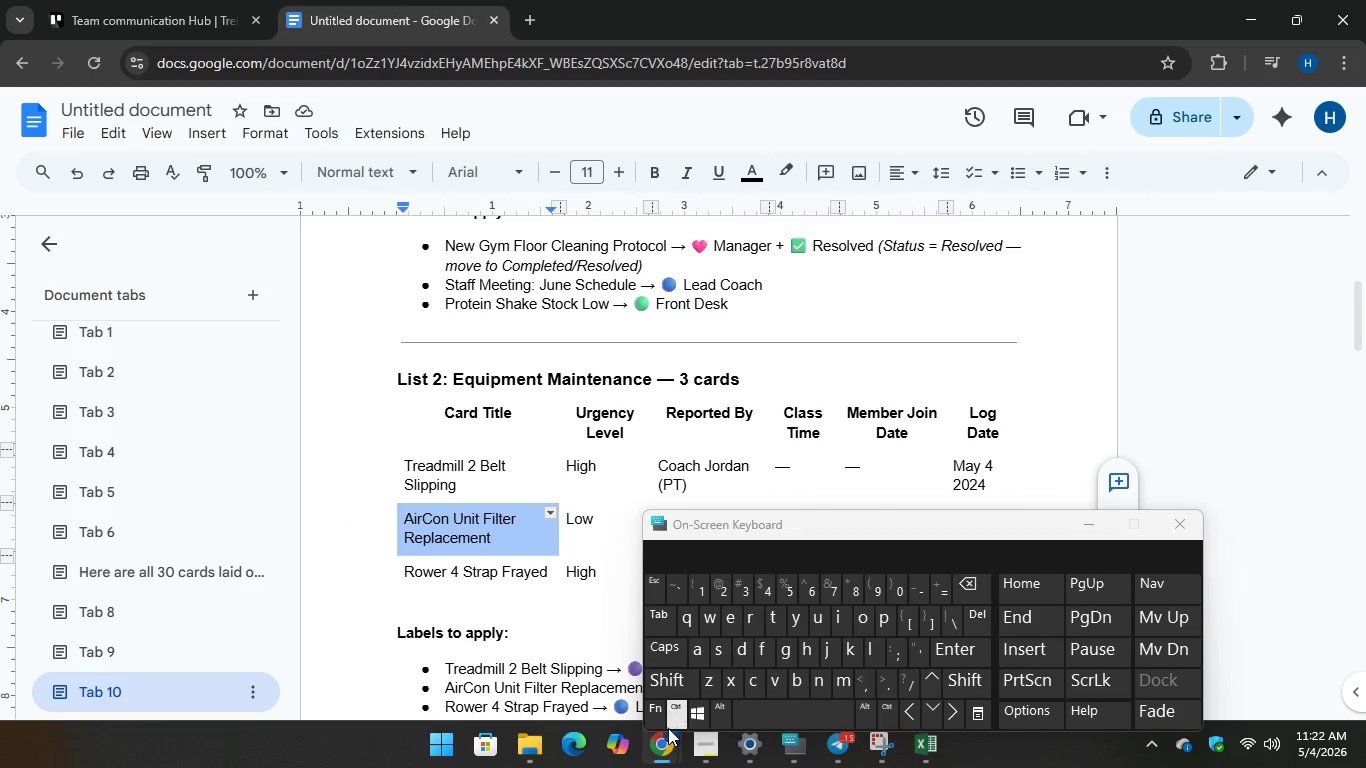 
key(Control+C)
 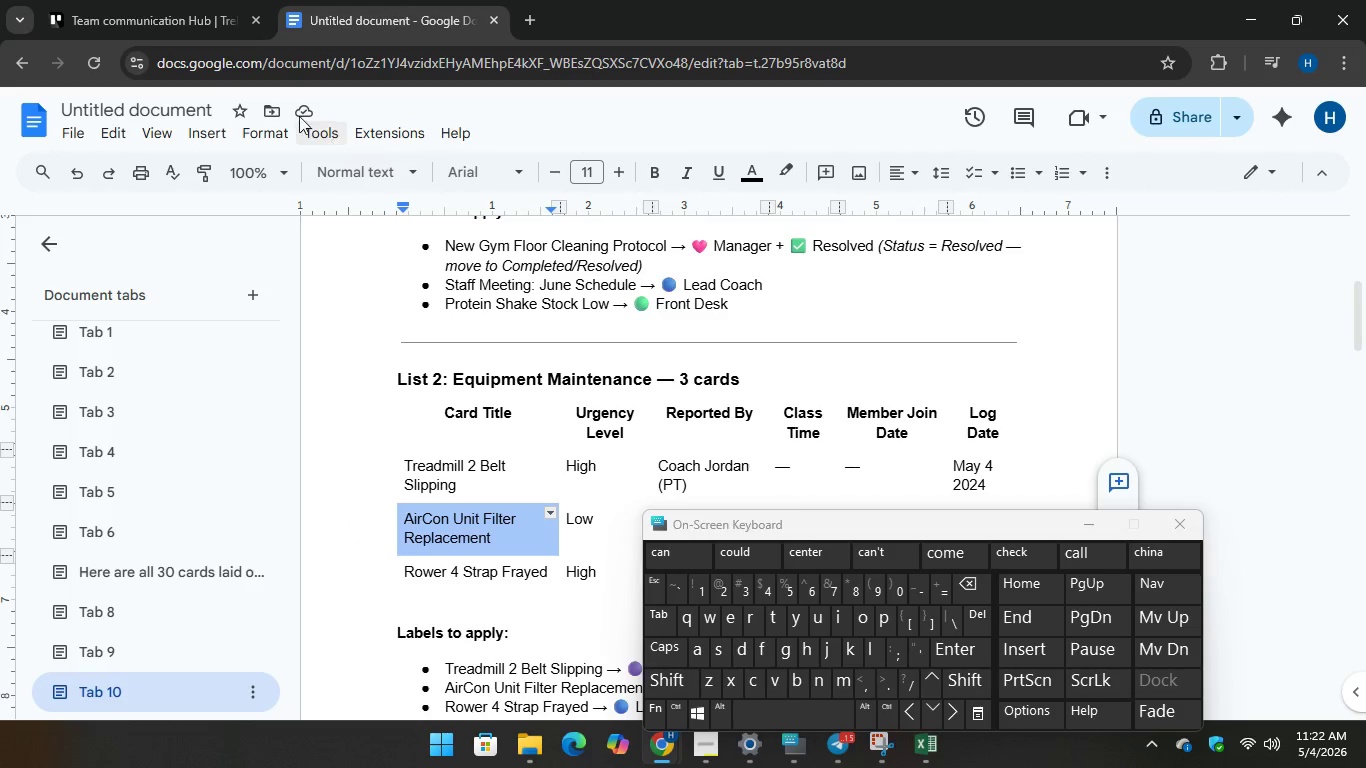 
left_click([171, 0])
 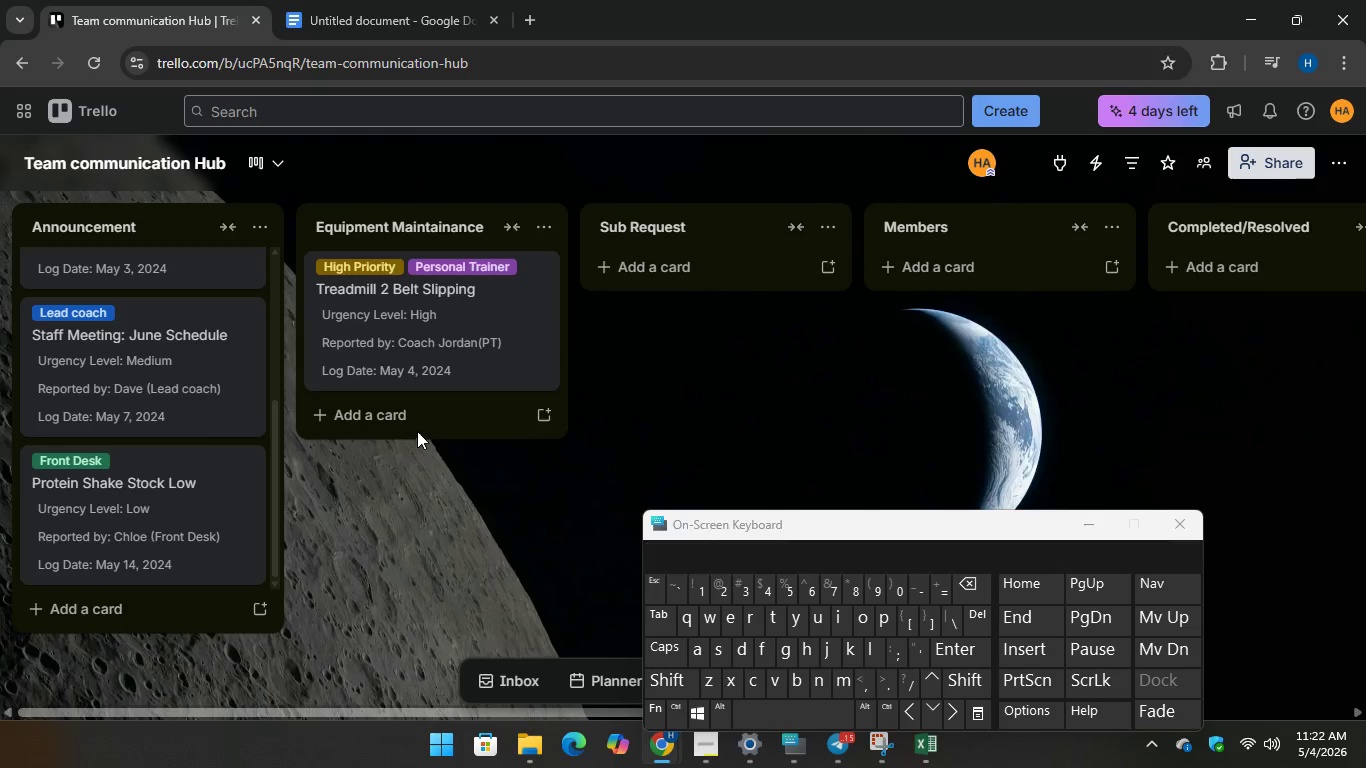 
left_click([411, 409])
 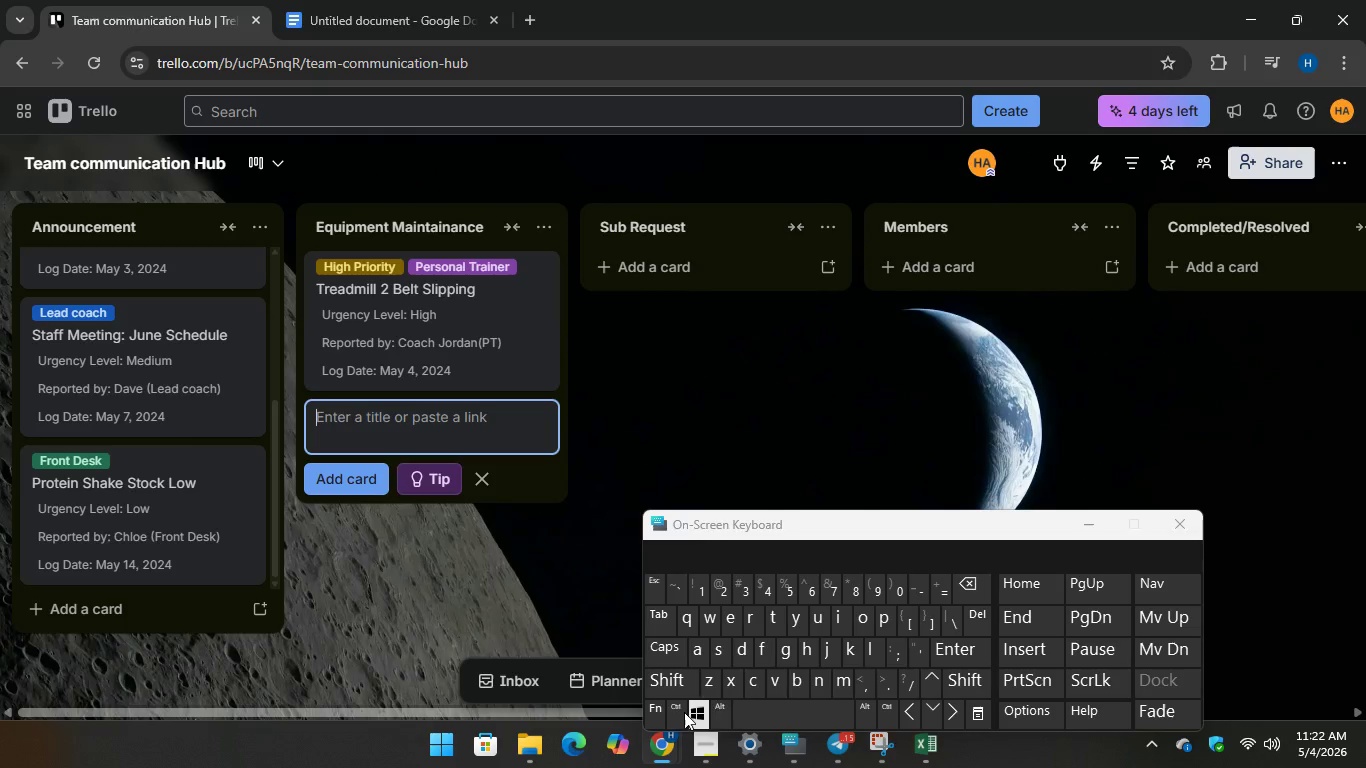 
key(Control+V)
 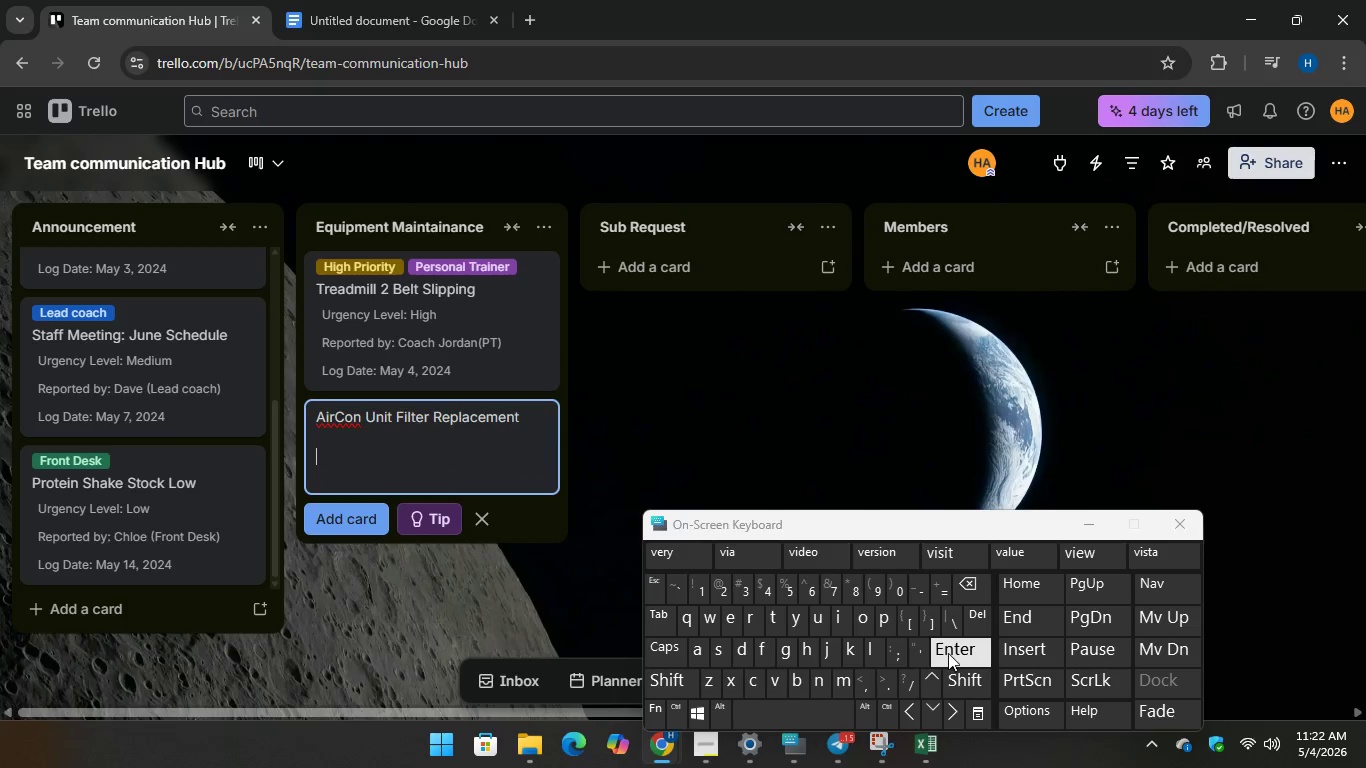 
key(Enter)
 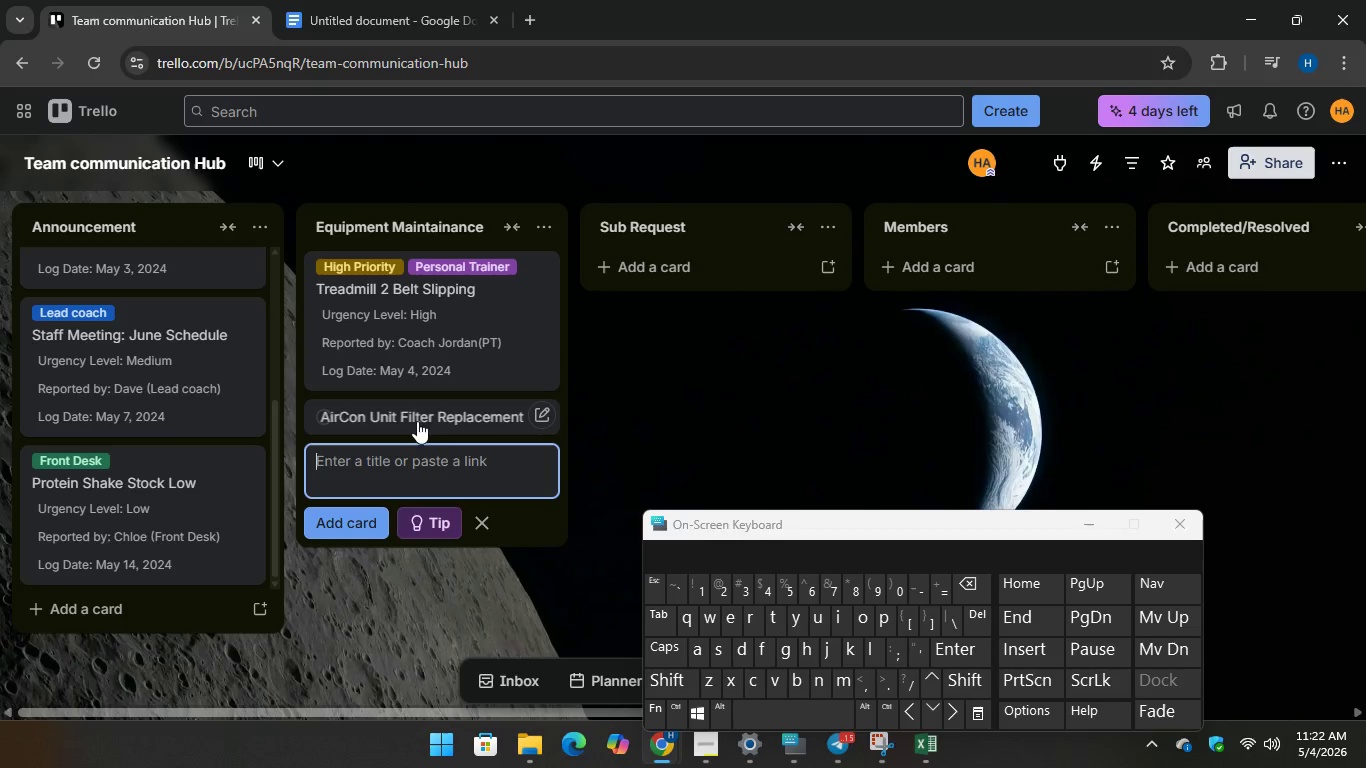 
left_click([415, 412])
 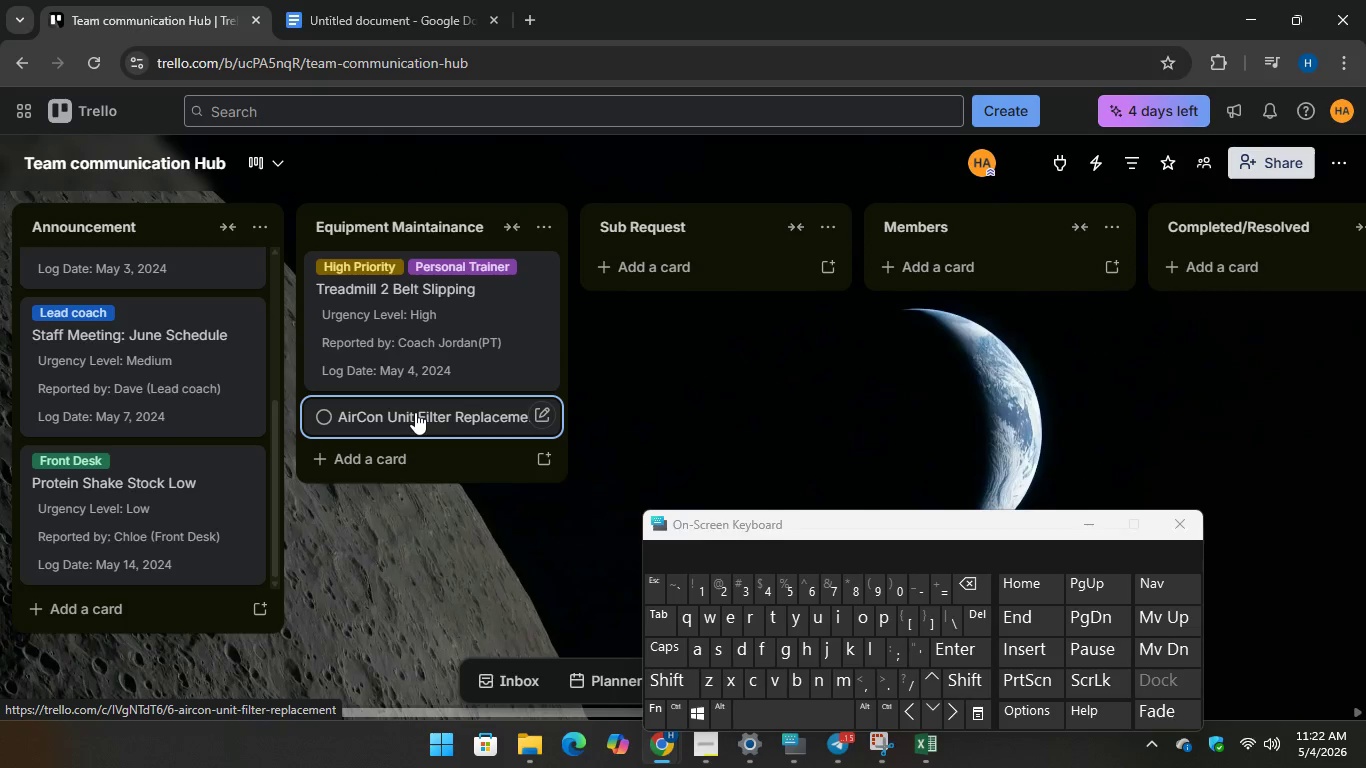 
left_click([415, 412])
 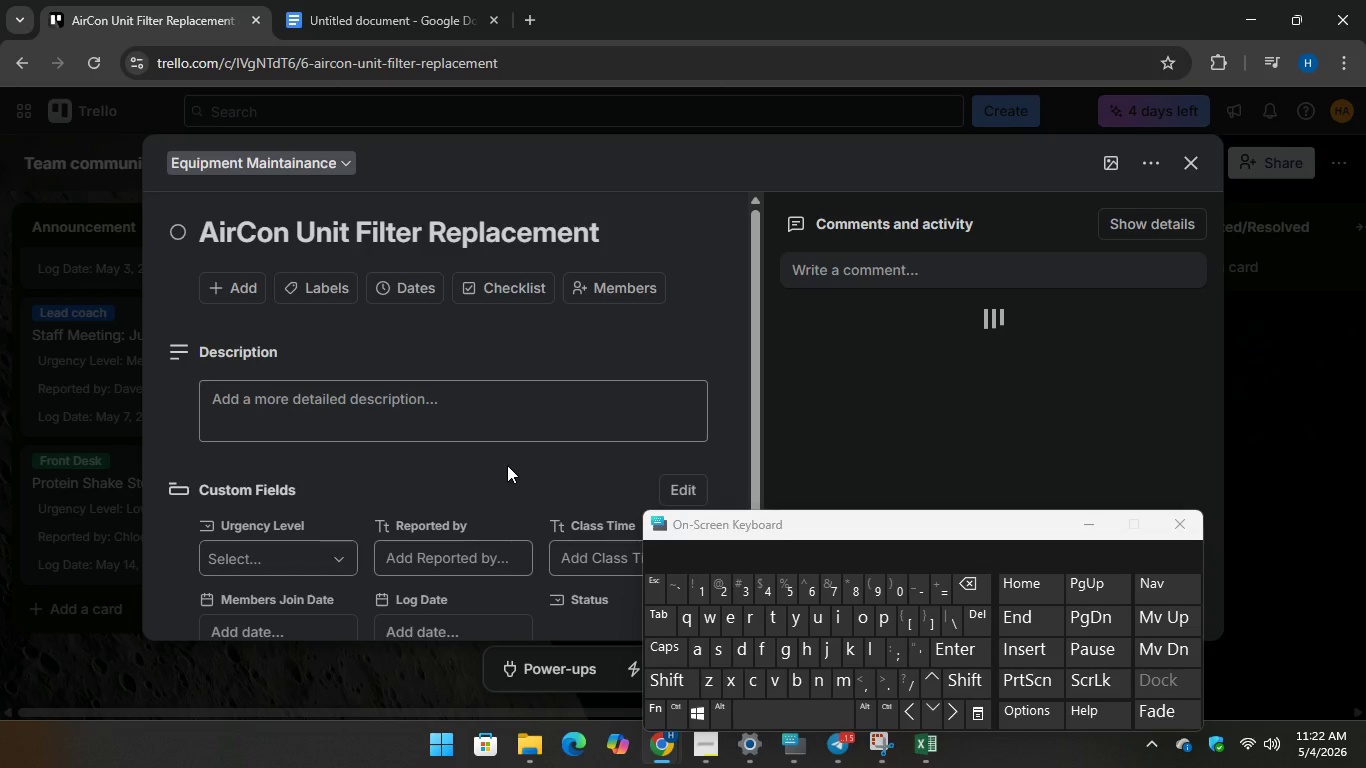 
scroll: coordinate [344, 369], scroll_direction: down, amount: 2.0
 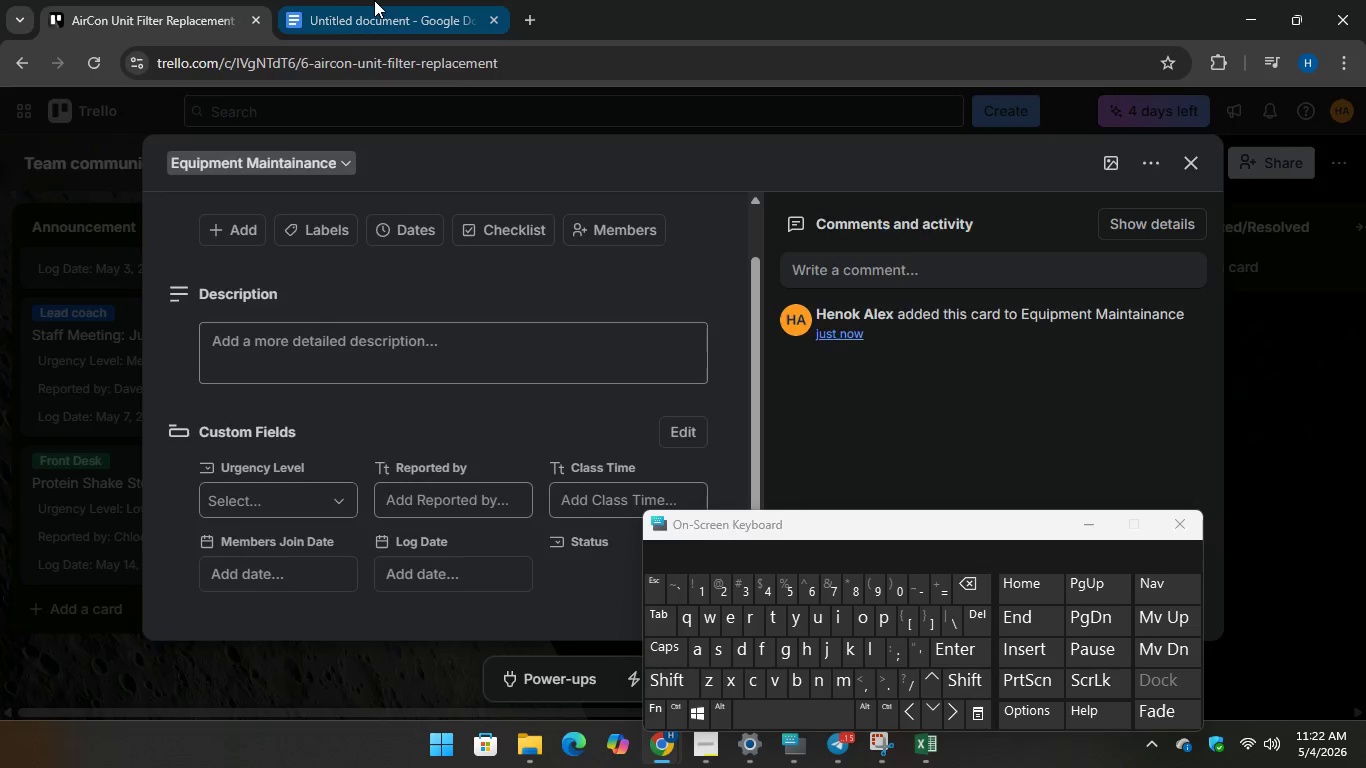 
left_click([374, 0])
 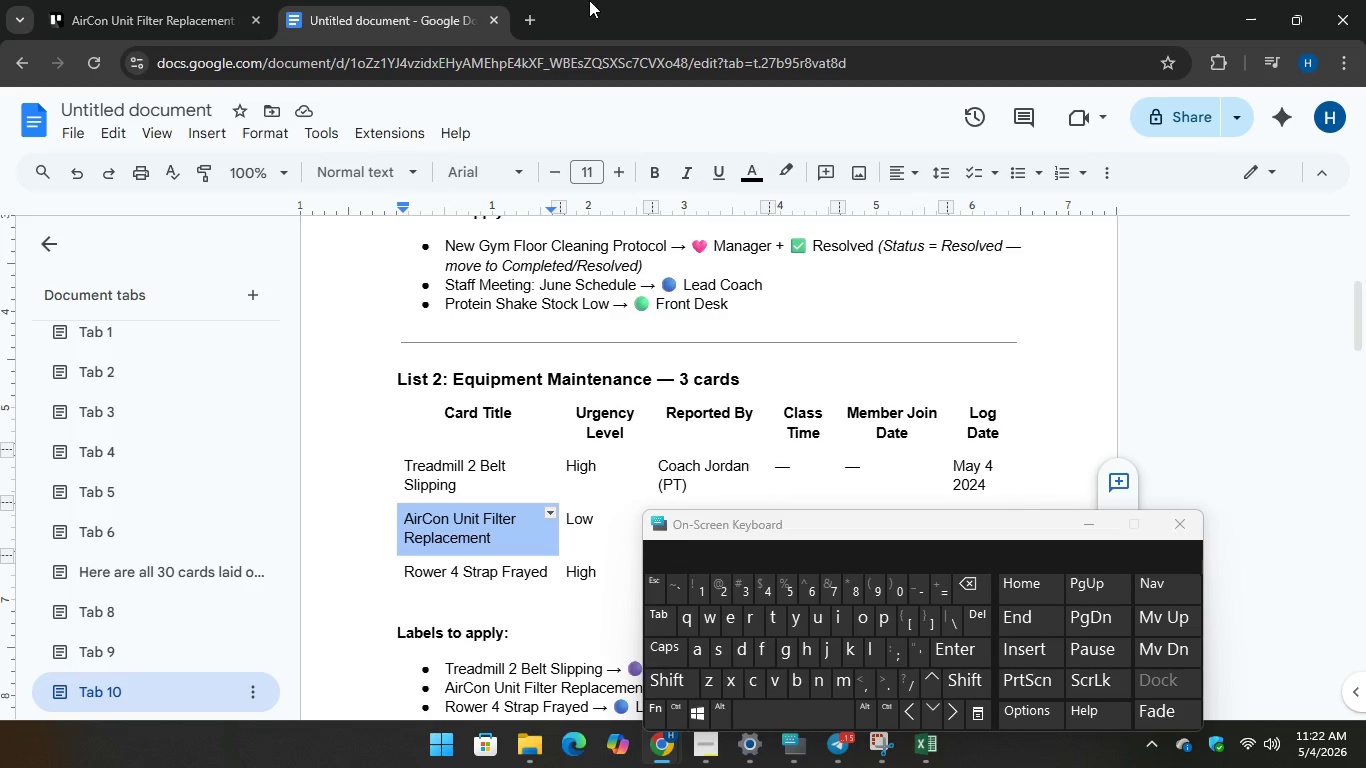 
scroll: coordinate [538, 475], scroll_direction: down, amount: 4.0
 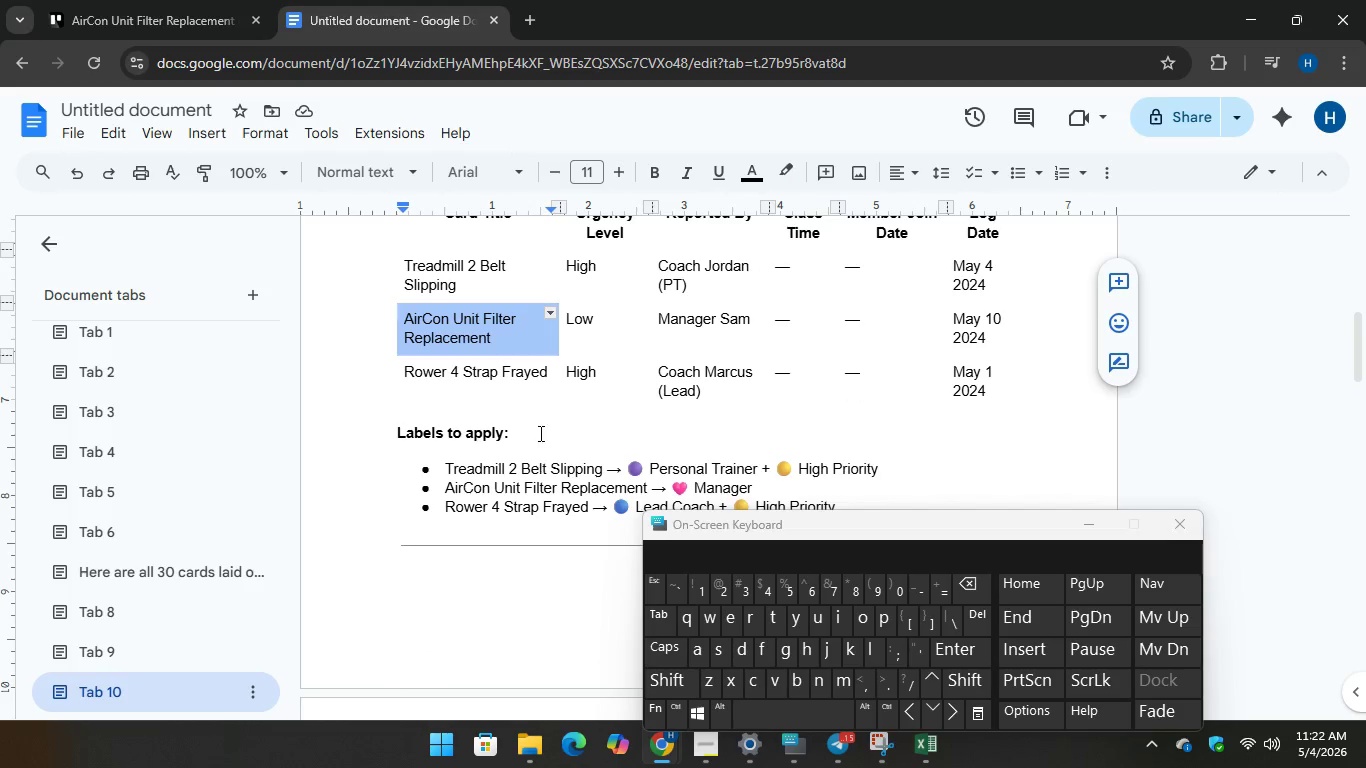 
scroll: coordinate [539, 422], scroll_direction: up, amount: 1.0
 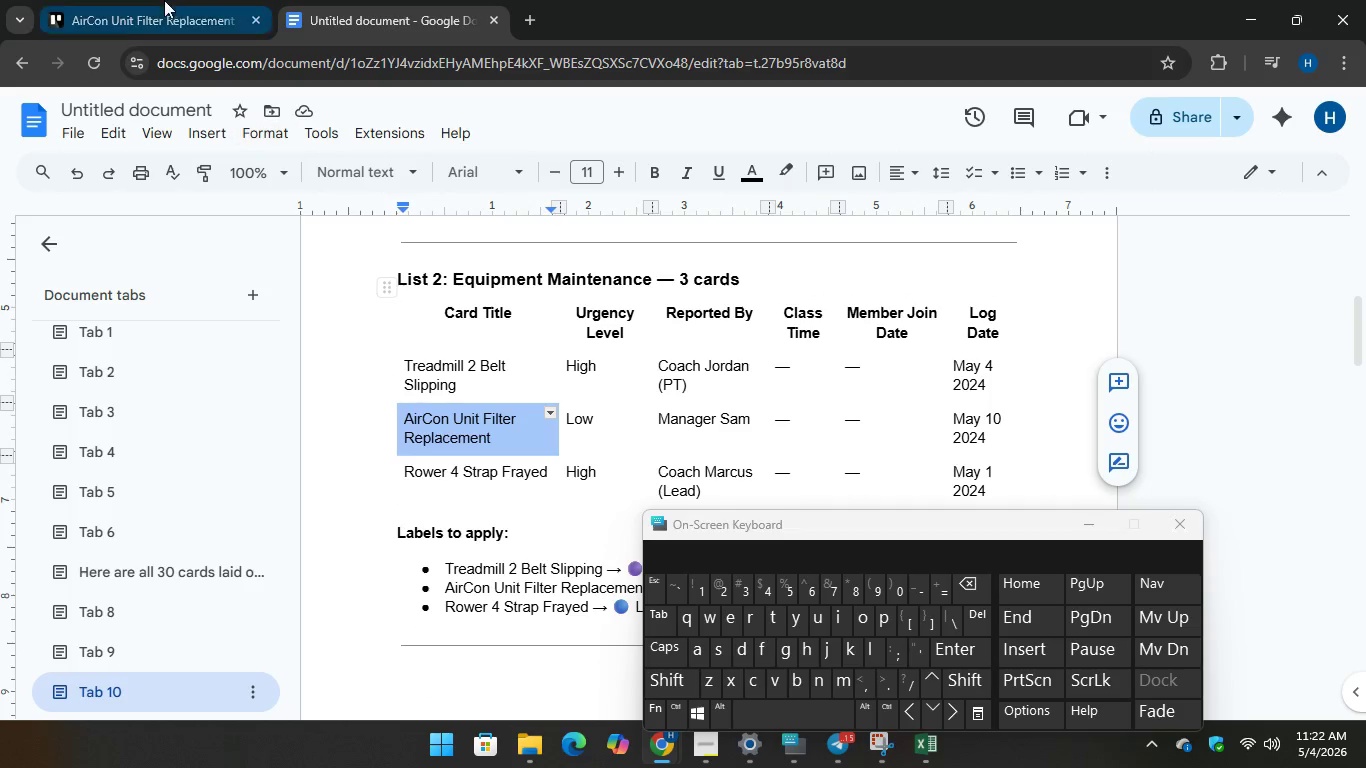 
left_click([163, 0])
 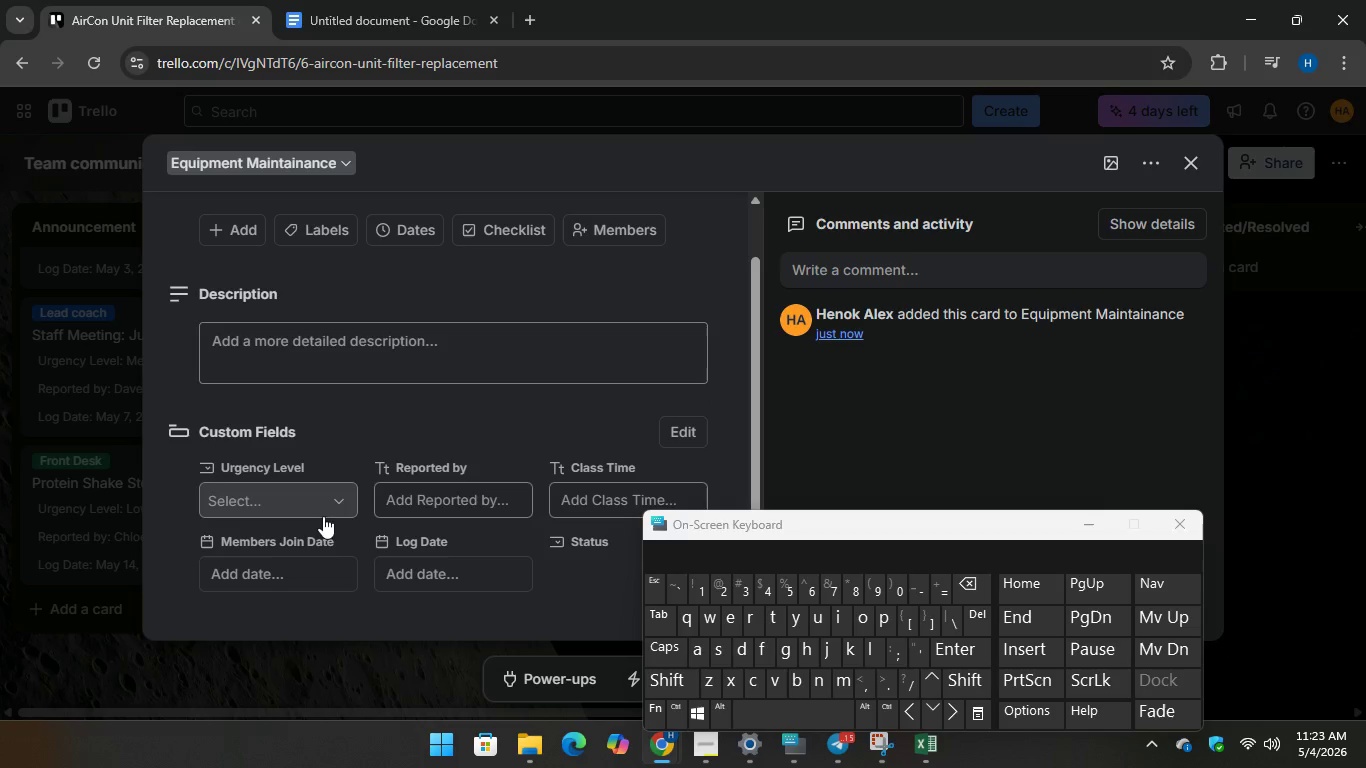 
left_click([317, 509])
 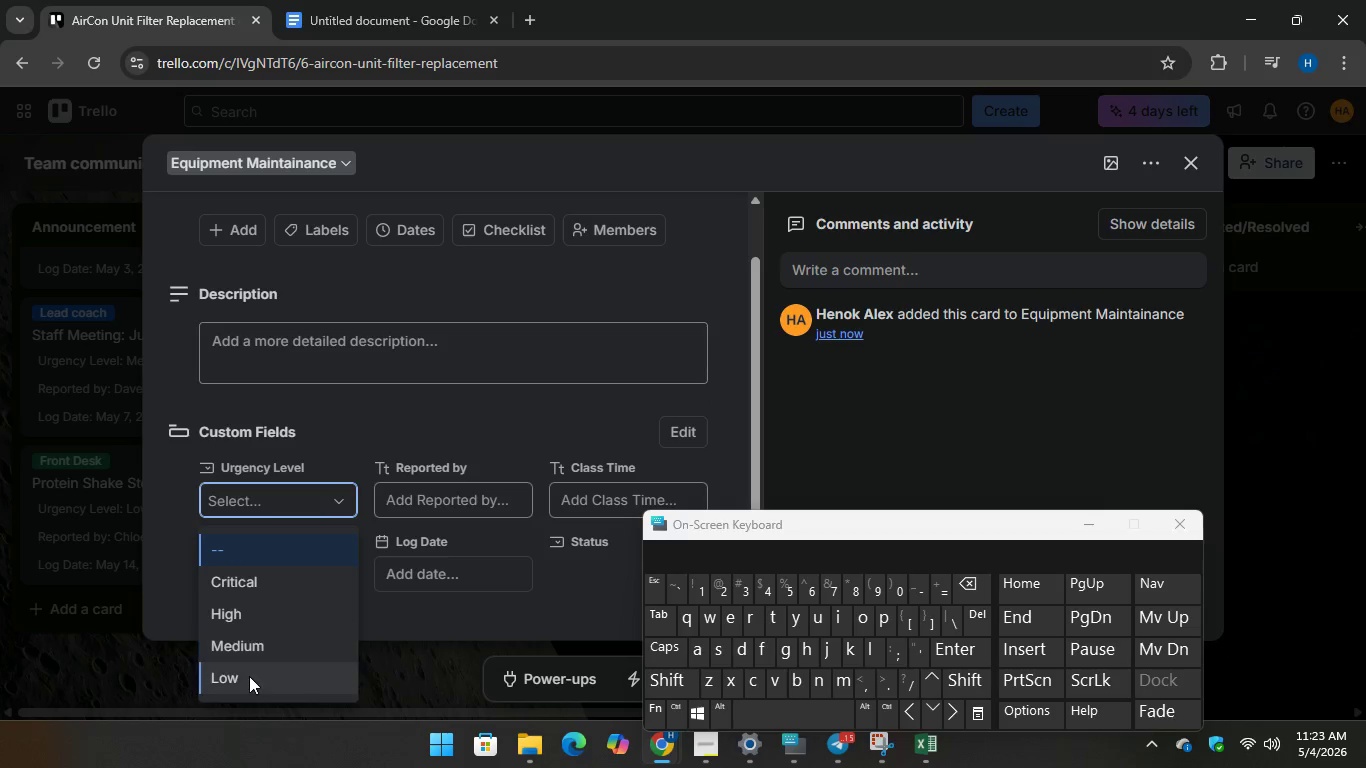 
left_click([249, 676])
 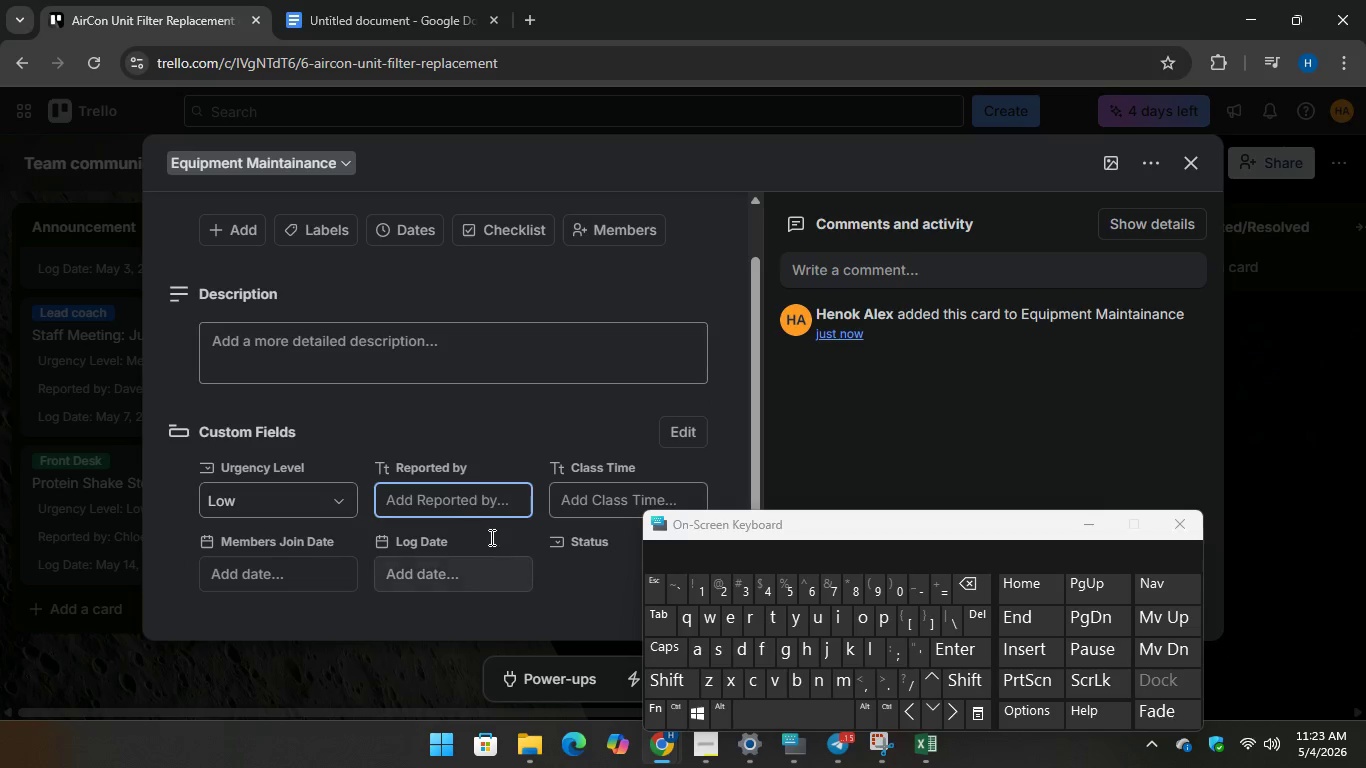 
type(Managr Sa)
 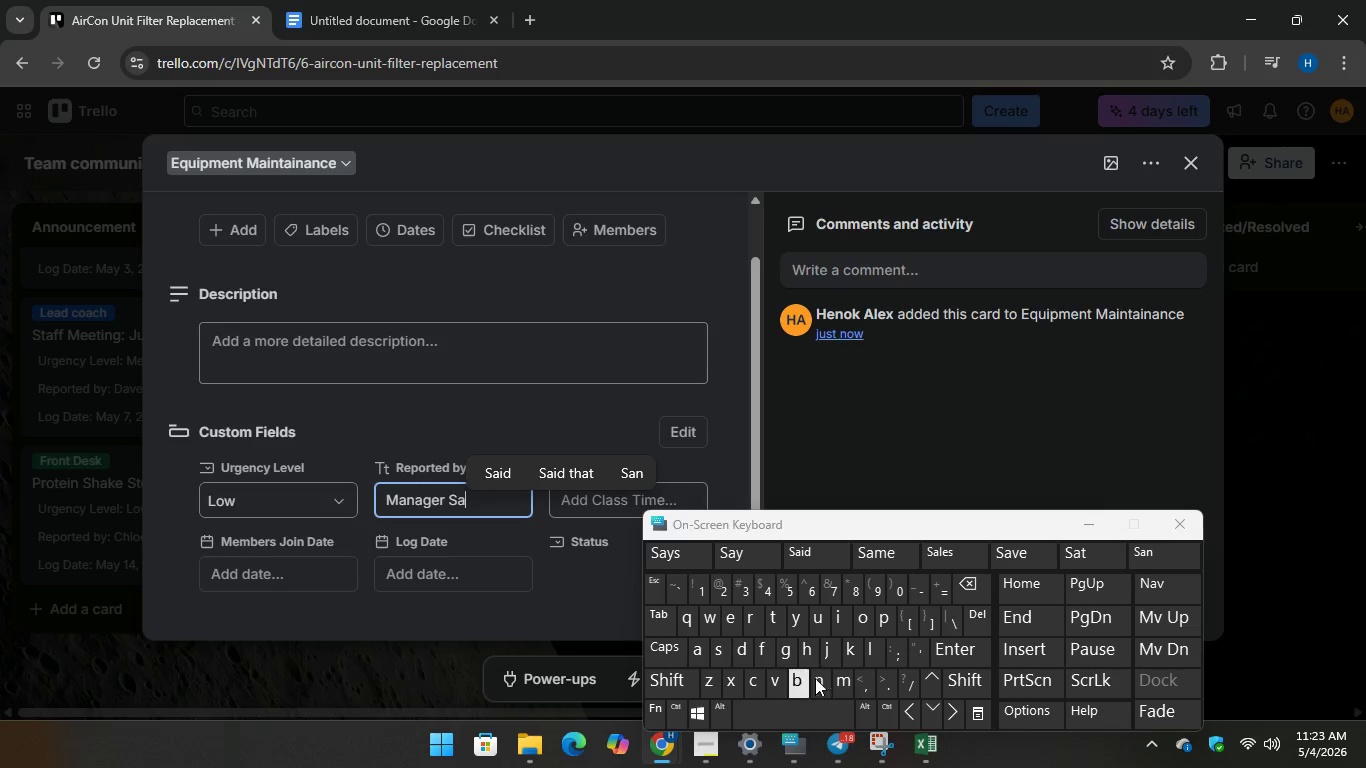 
key(M)
 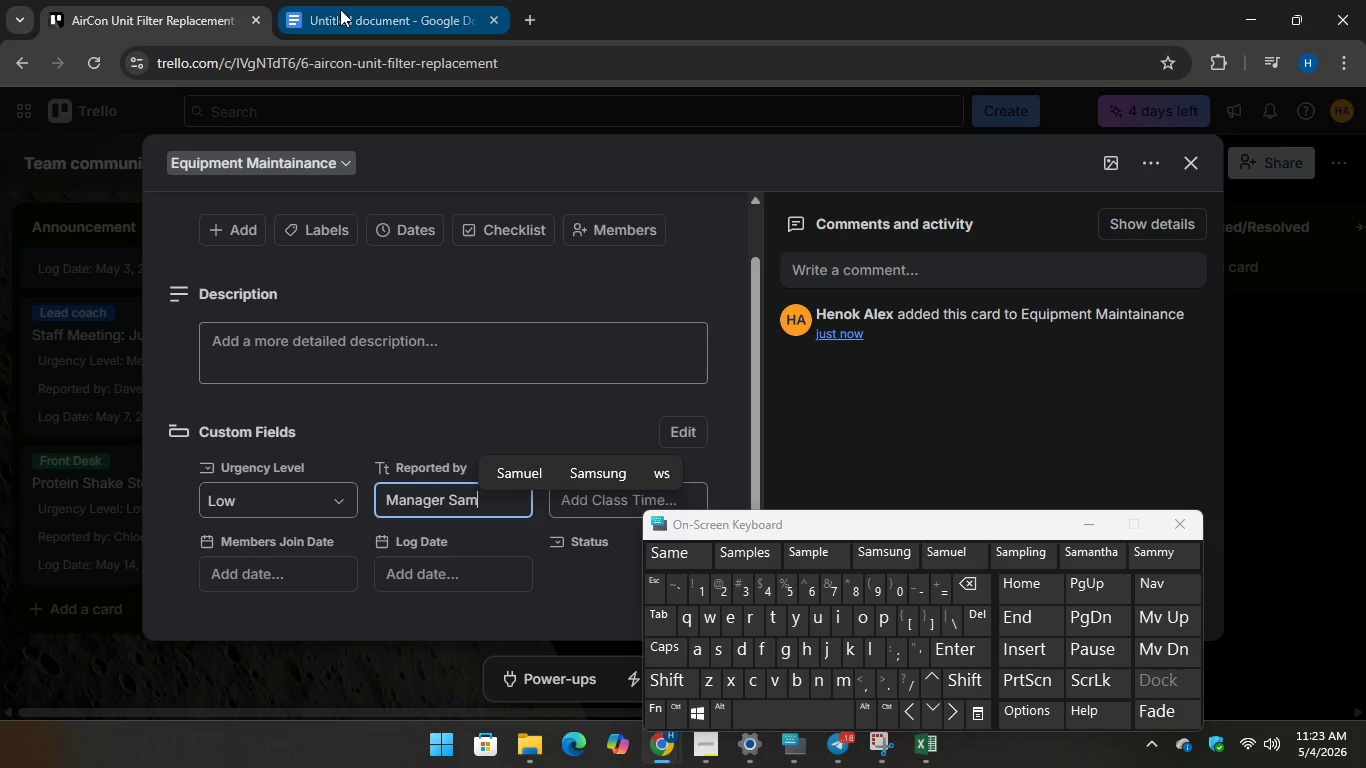 
left_click([340, 9])
 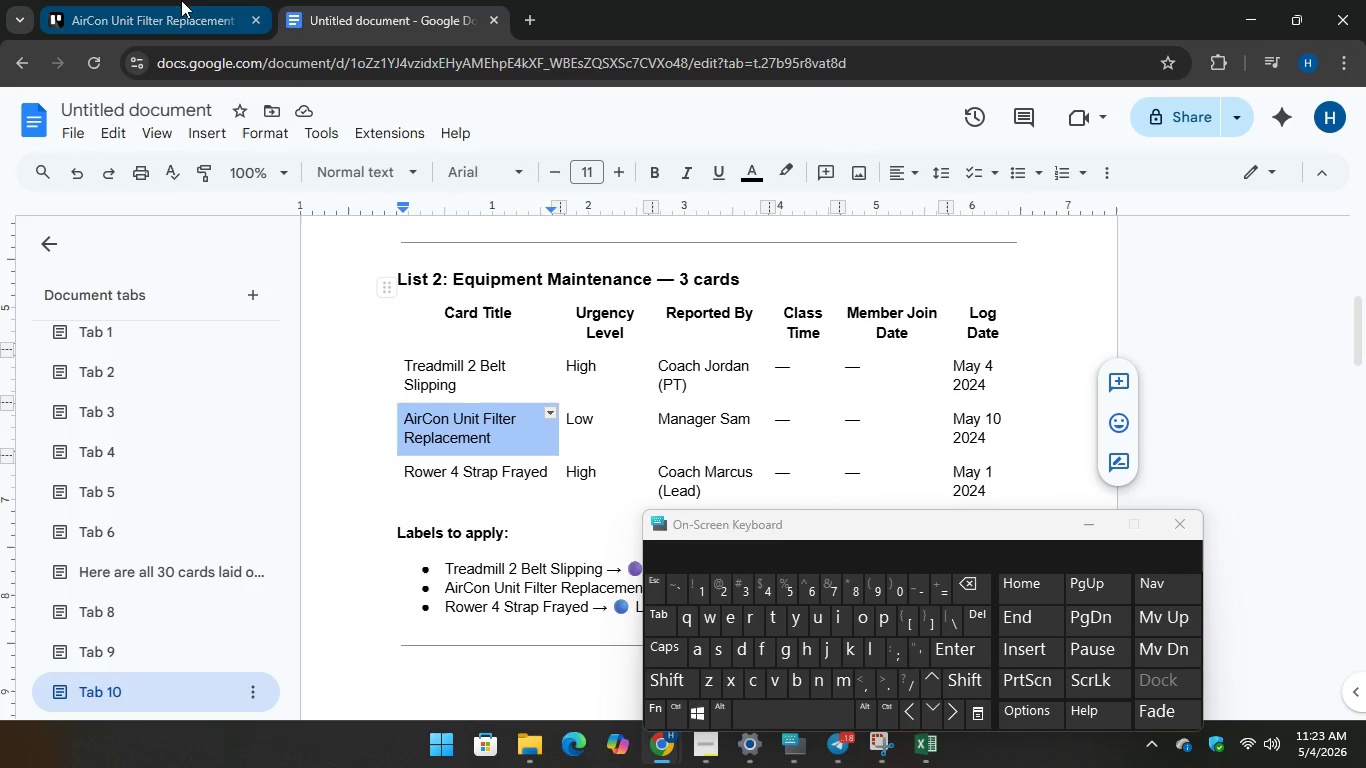 
left_click([146, 1])
 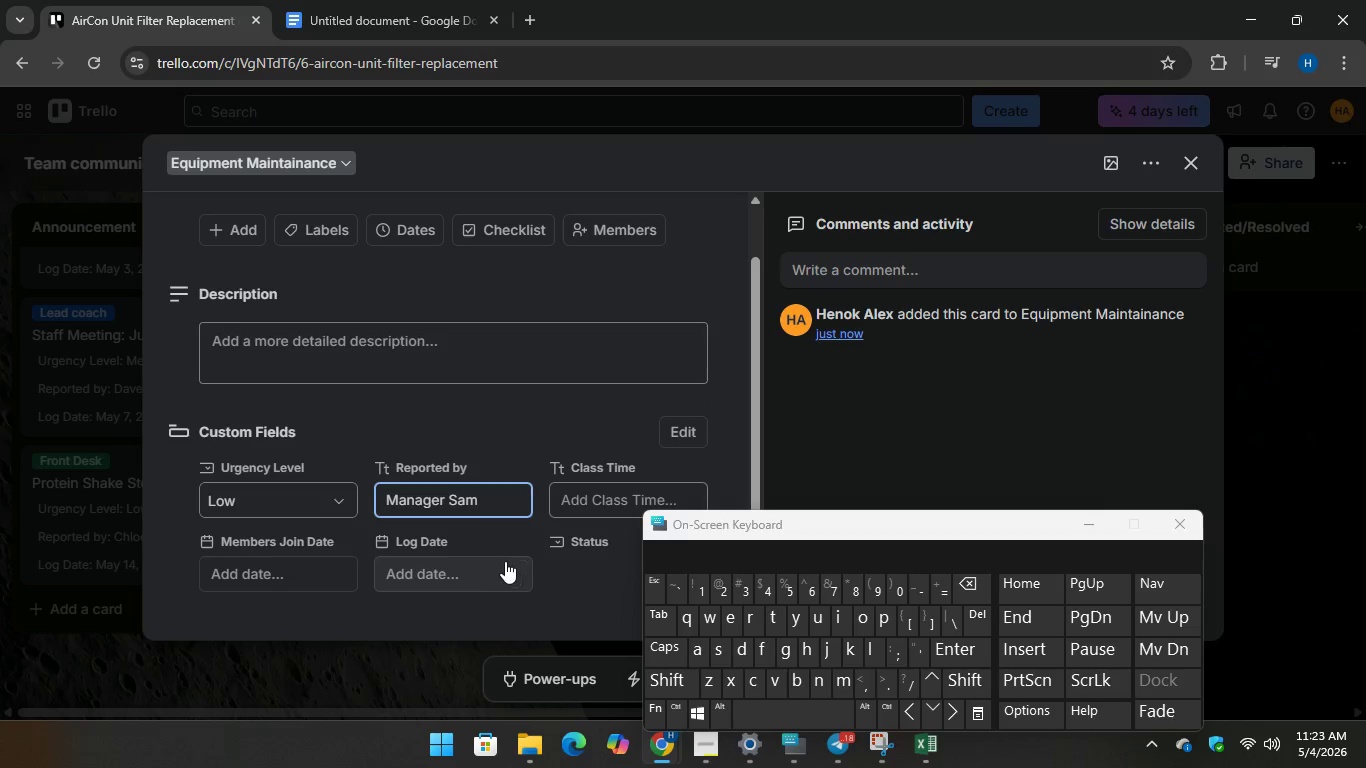 
left_click([478, 568])
 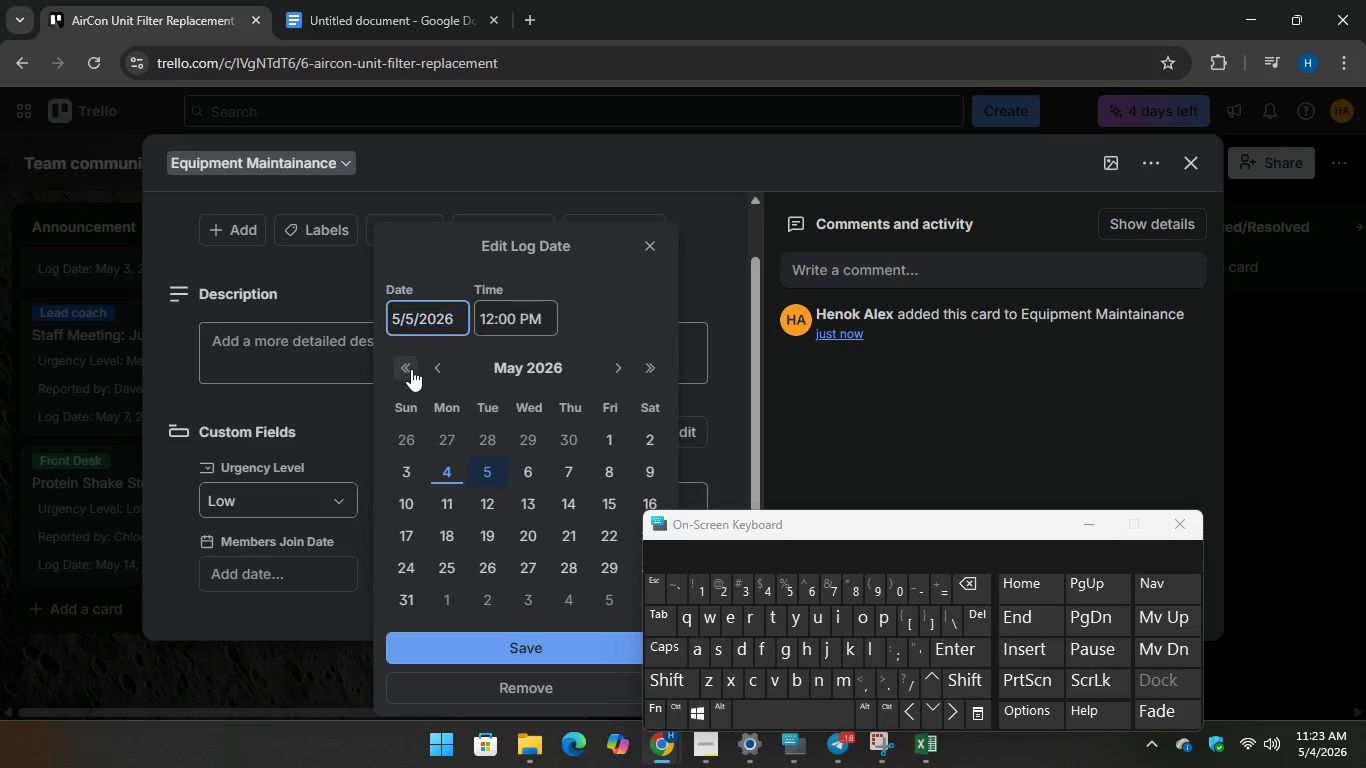 
double_click([411, 369])
 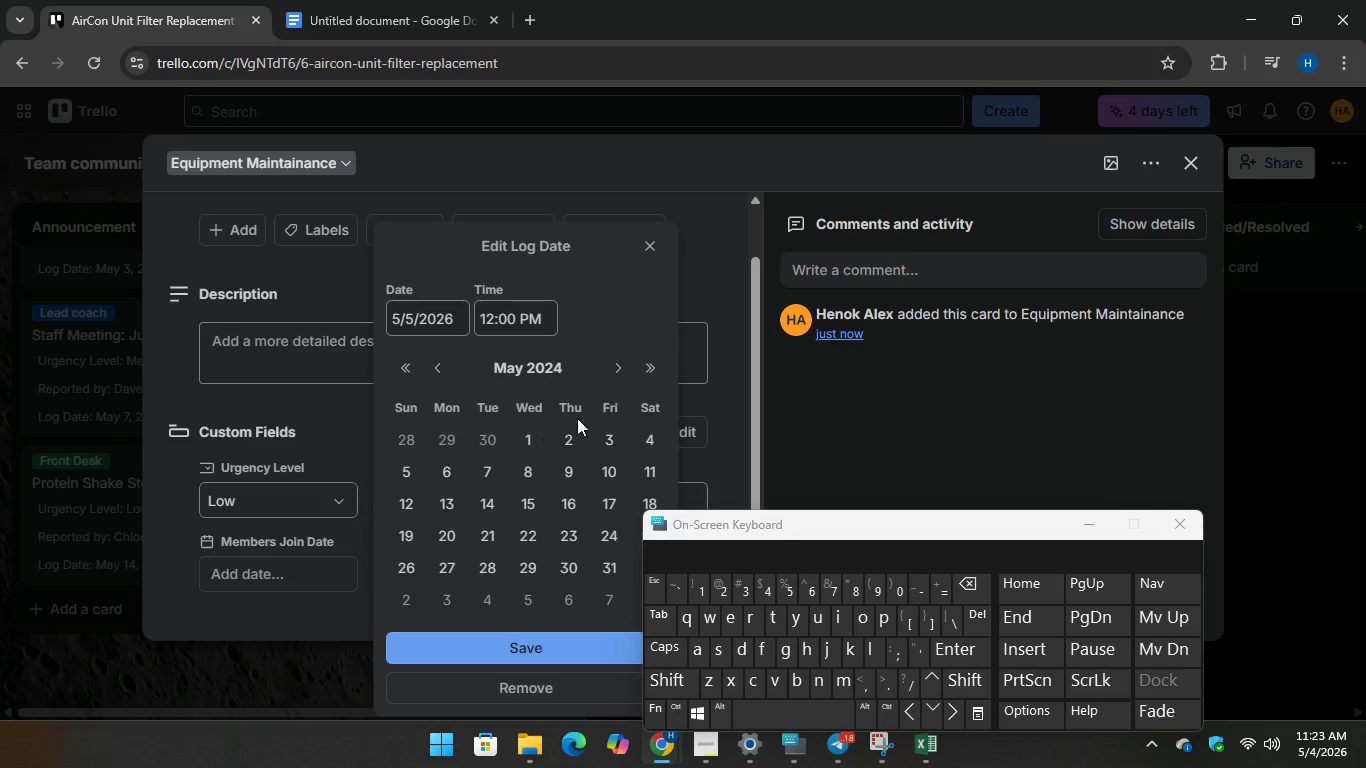 
left_click([604, 464])
 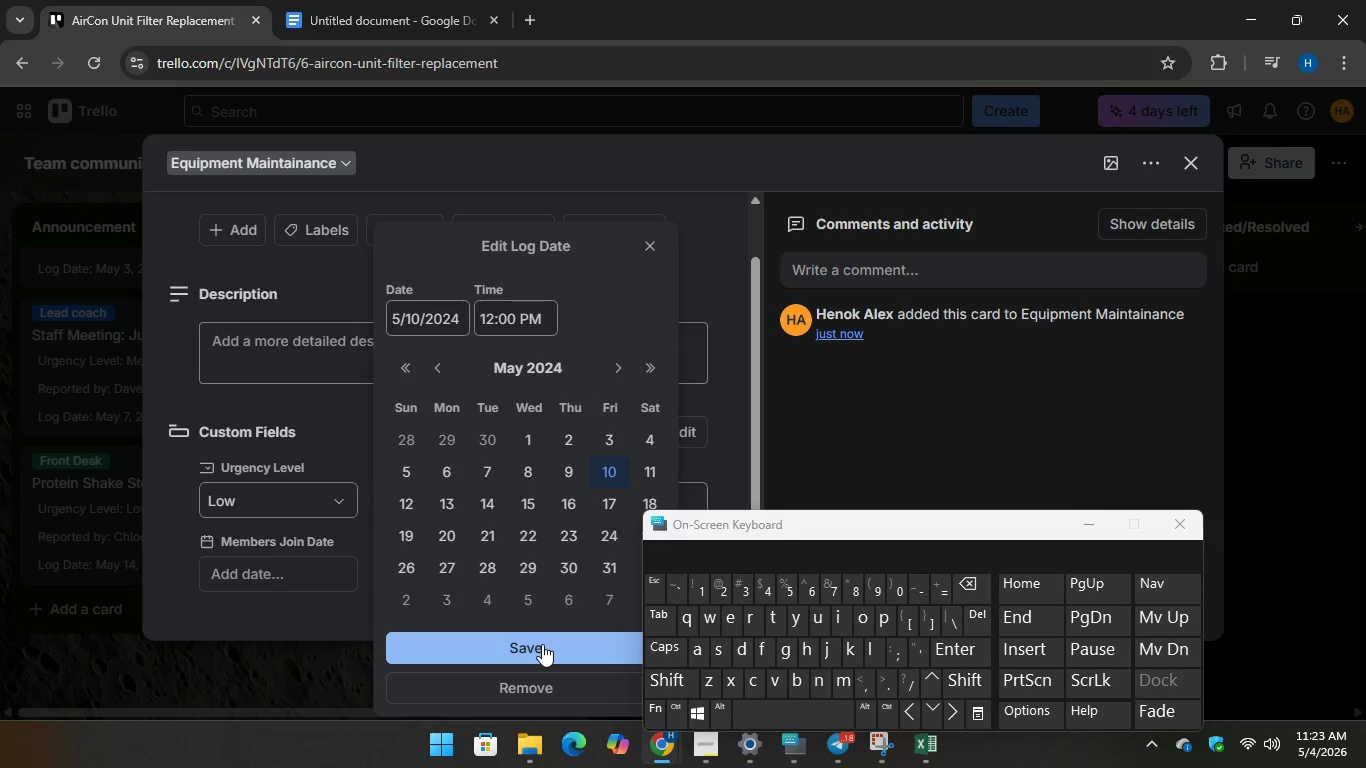 
left_click([542, 644])
 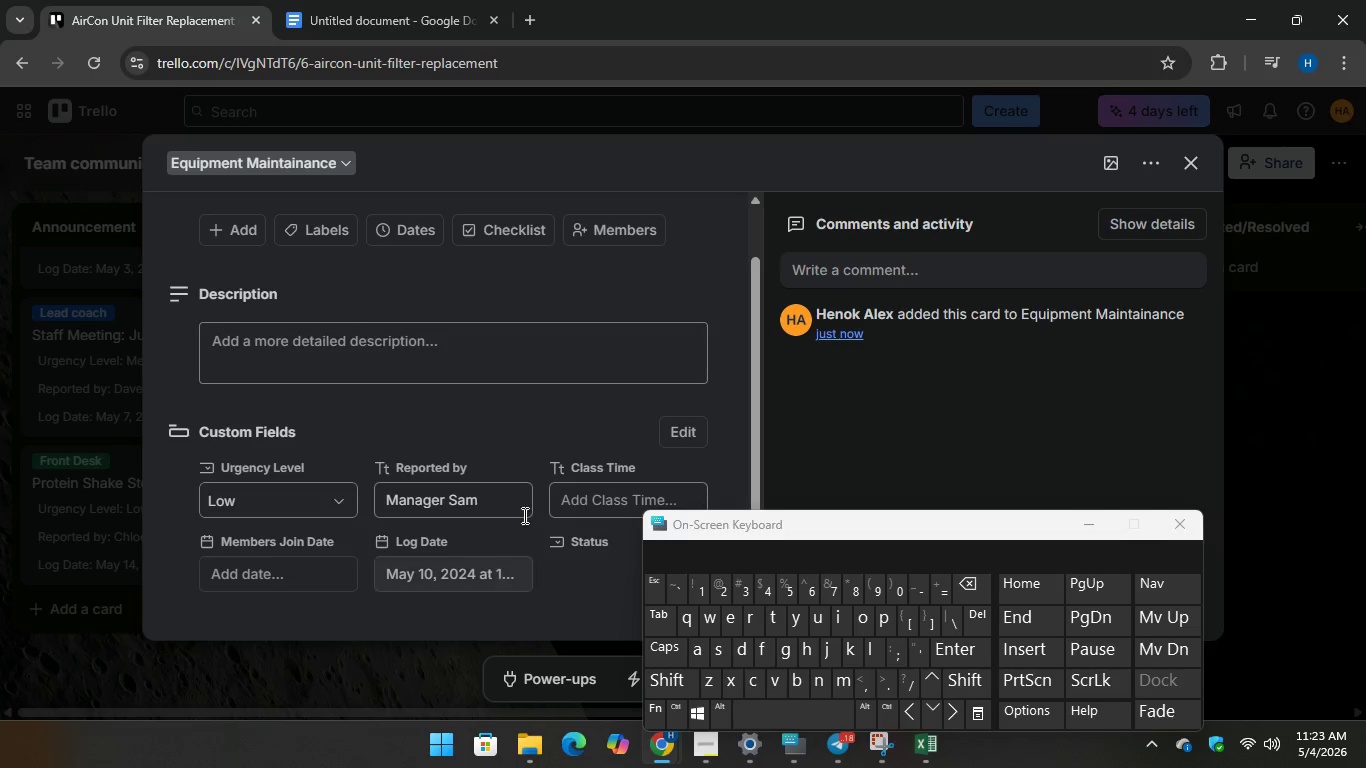 
scroll: coordinate [537, 485], scroll_direction: down, amount: 3.0
 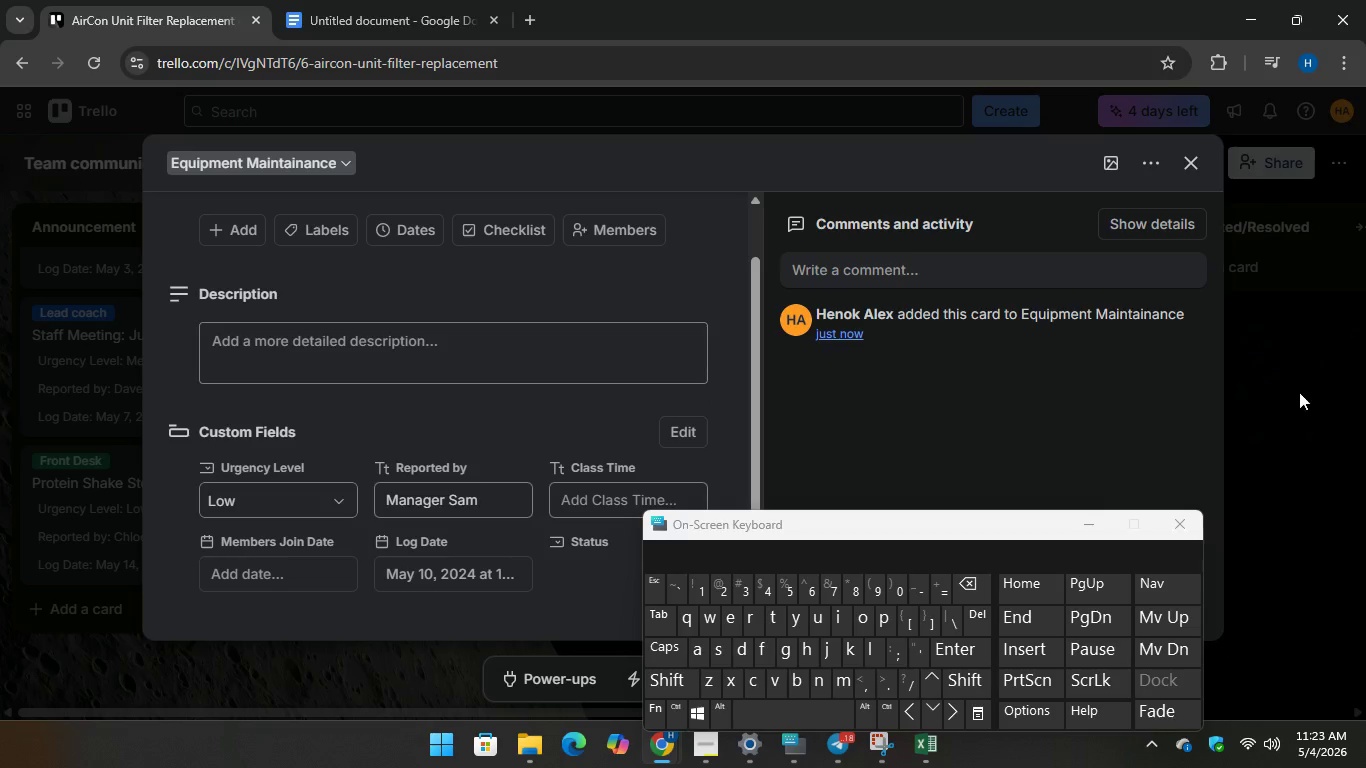 
left_click([1305, 391])
 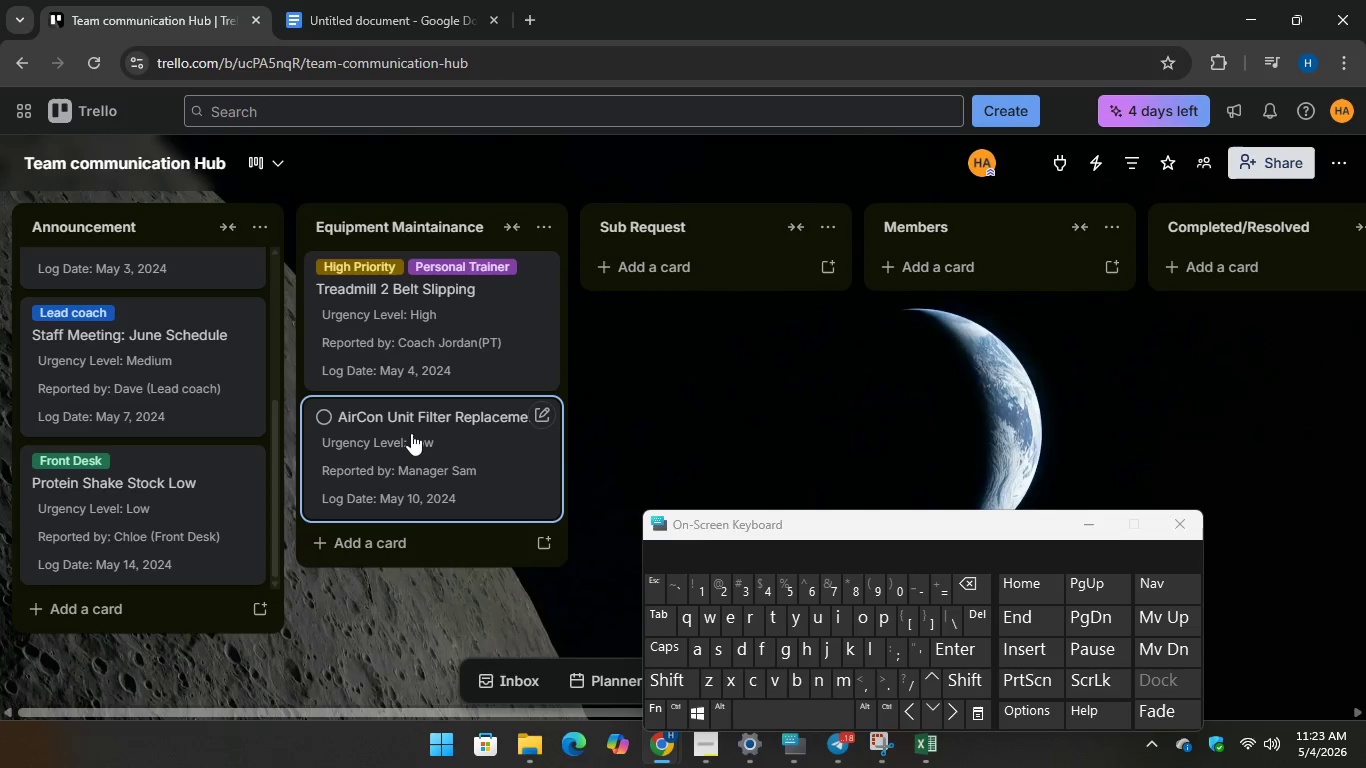 
left_click([442, 455])
 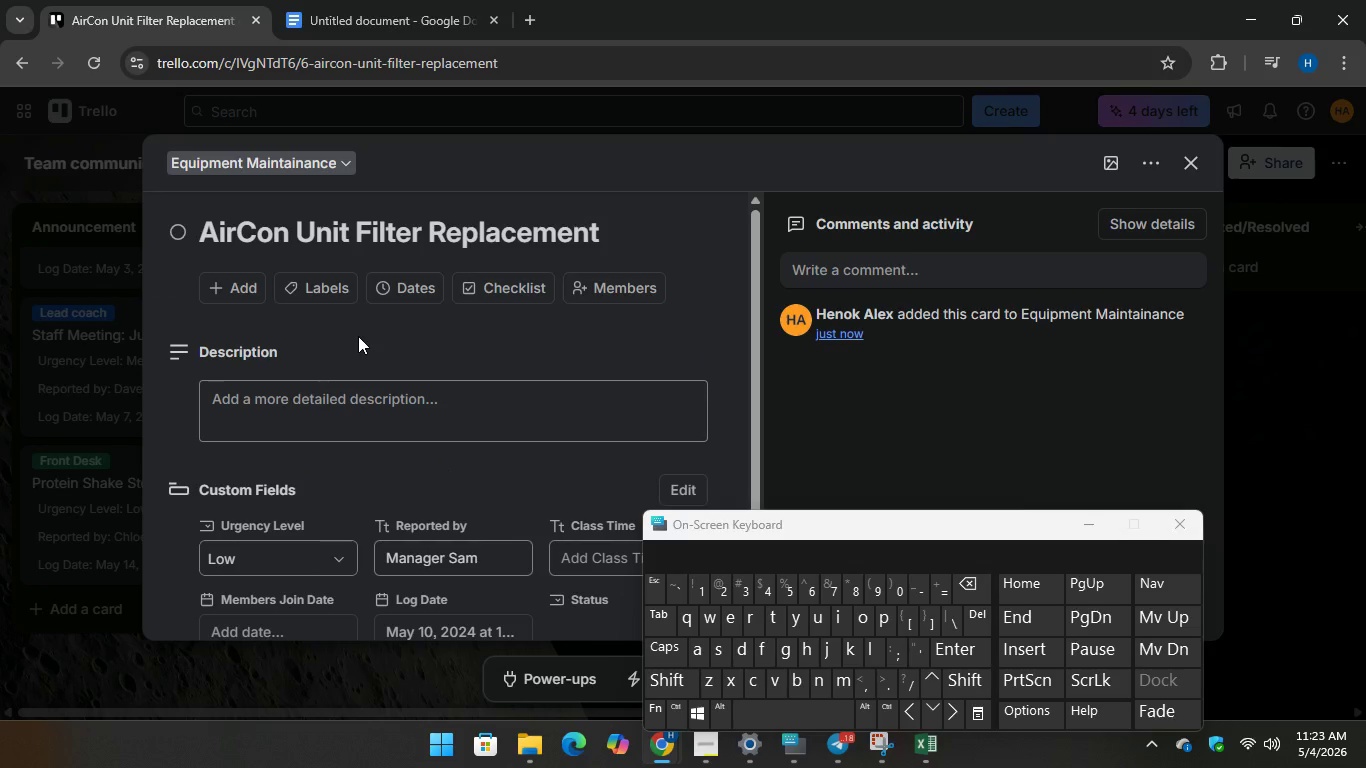 
left_click([322, 290])
 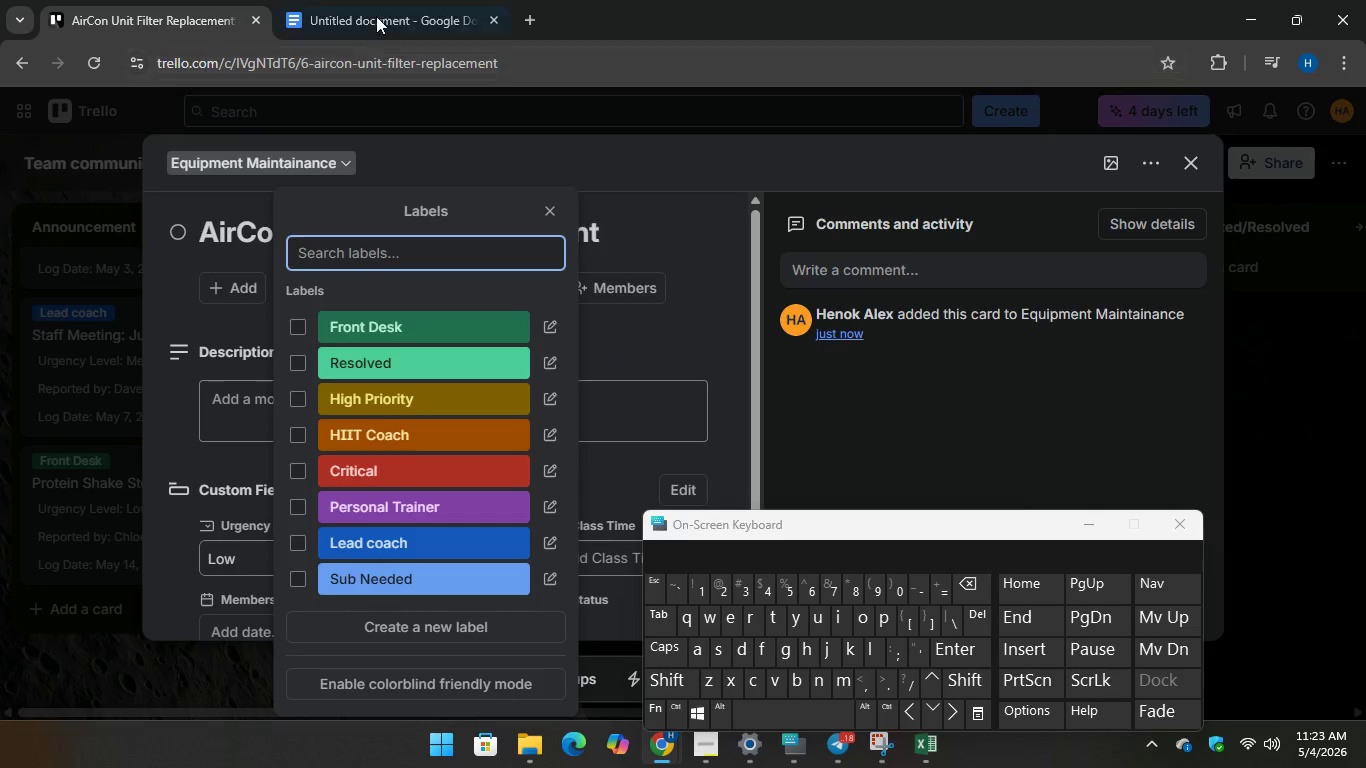 
left_click([376, 10])
 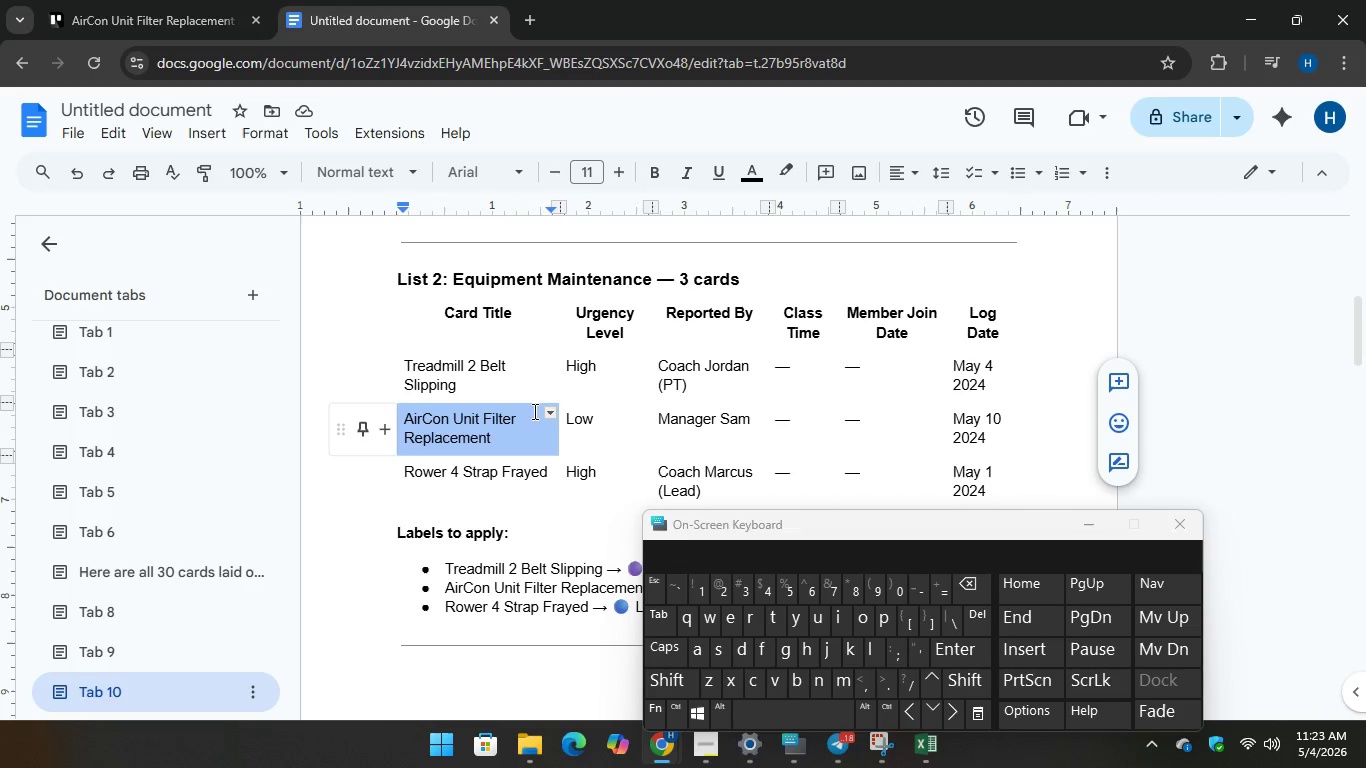 
scroll: coordinate [556, 464], scroll_direction: down, amount: 2.0
 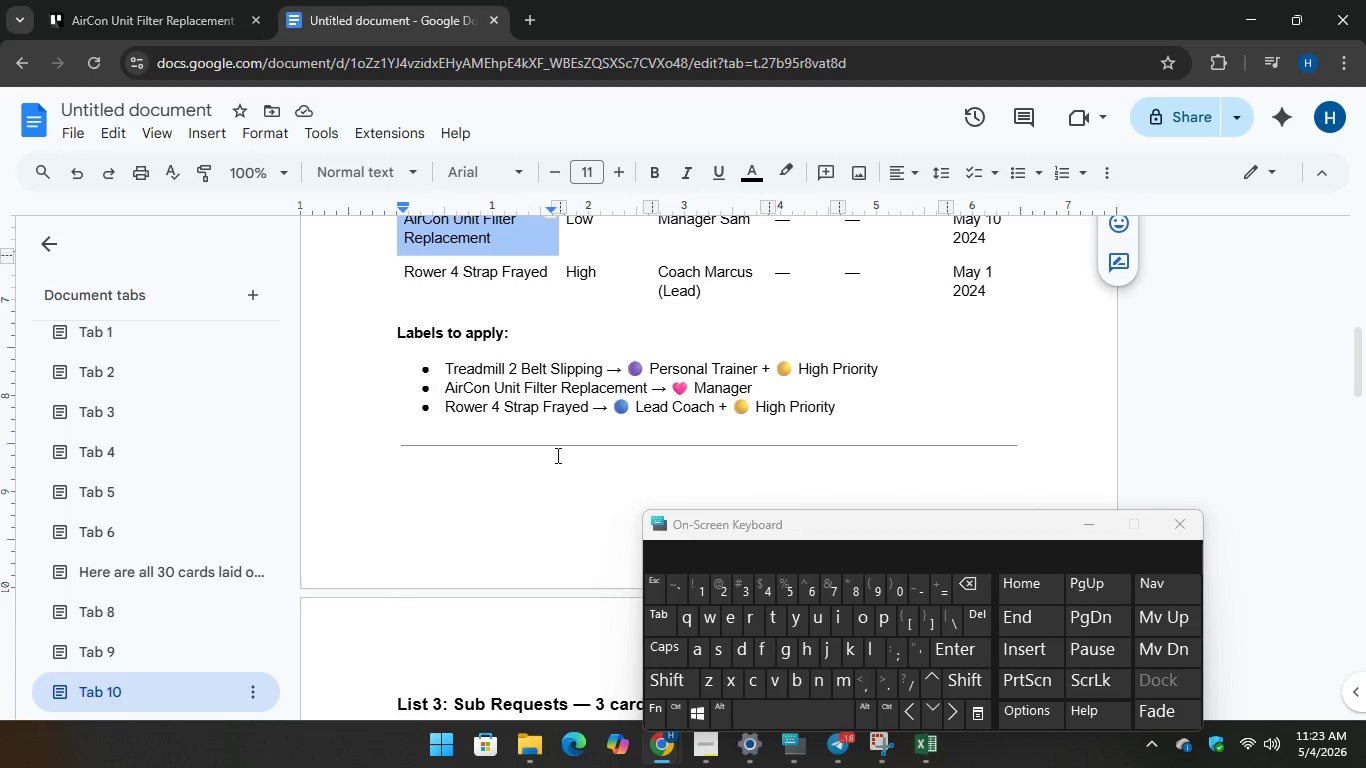 
scroll: coordinate [555, 448], scroll_direction: up, amount: 3.0
 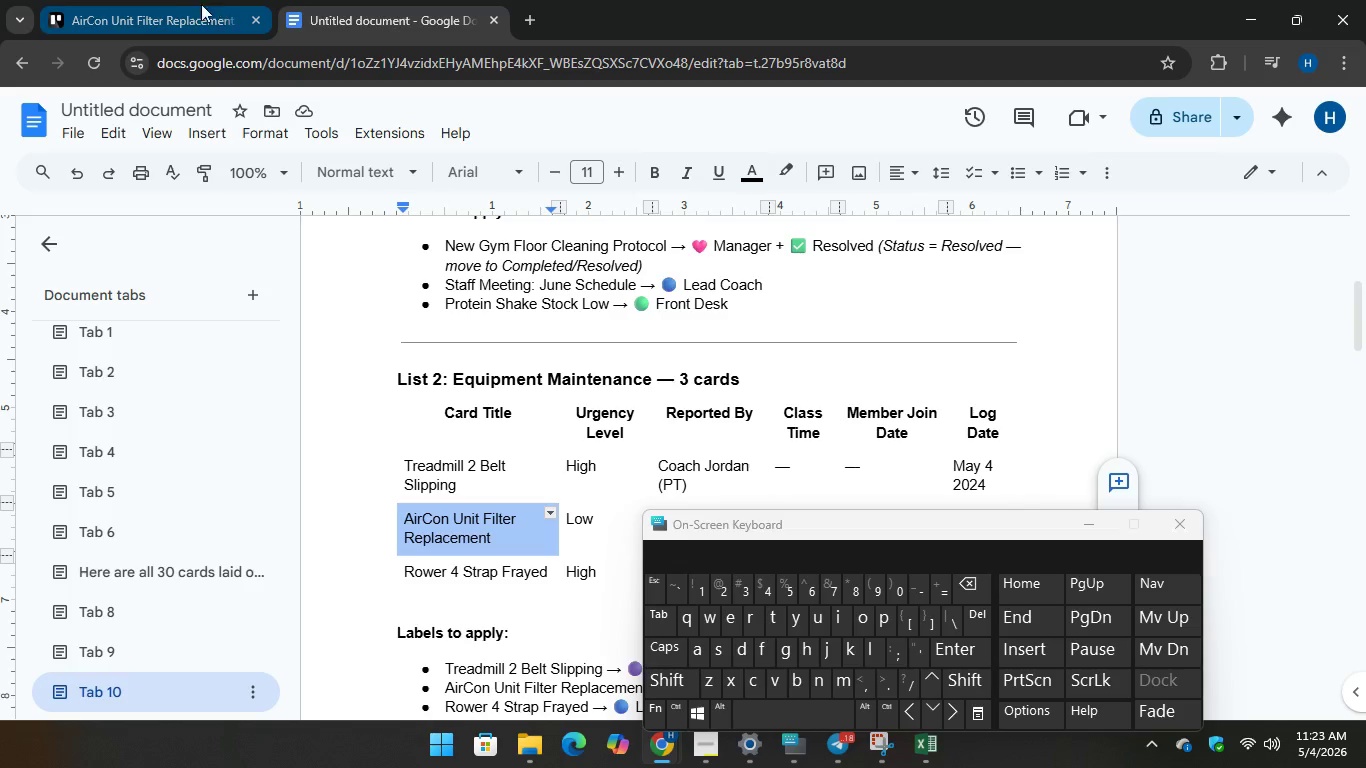 
left_click([165, 5])
 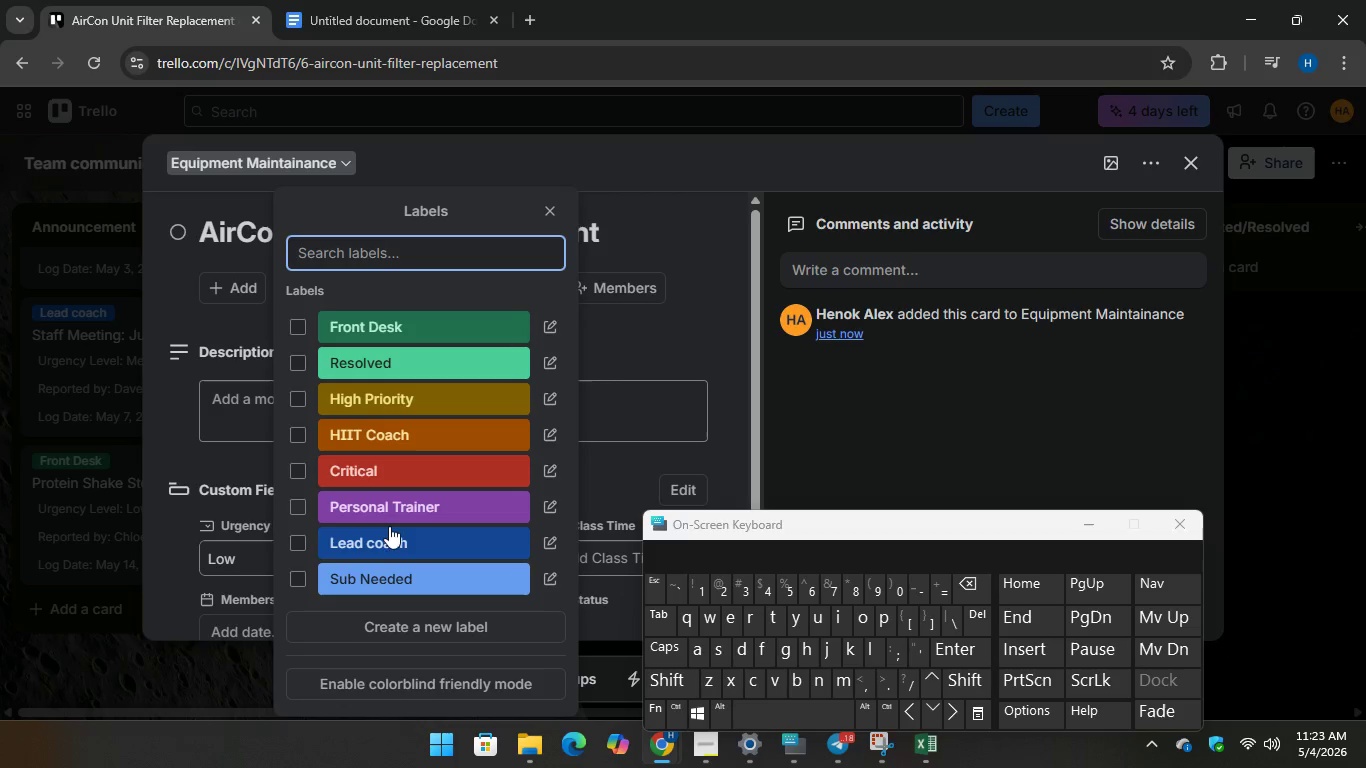 
scroll: coordinate [391, 524], scroll_direction: down, amount: 1.0
 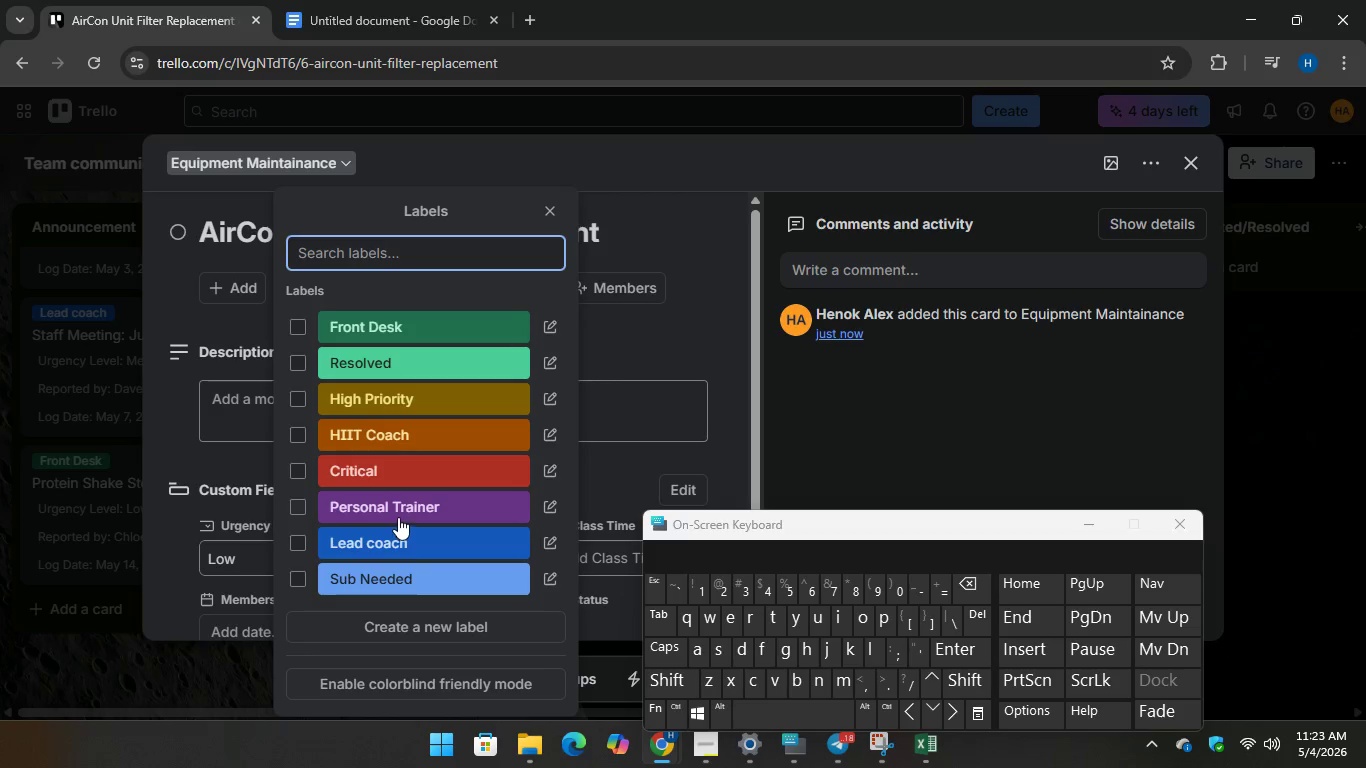 
scroll: coordinate [398, 517], scroll_direction: up, amount: 1.0
 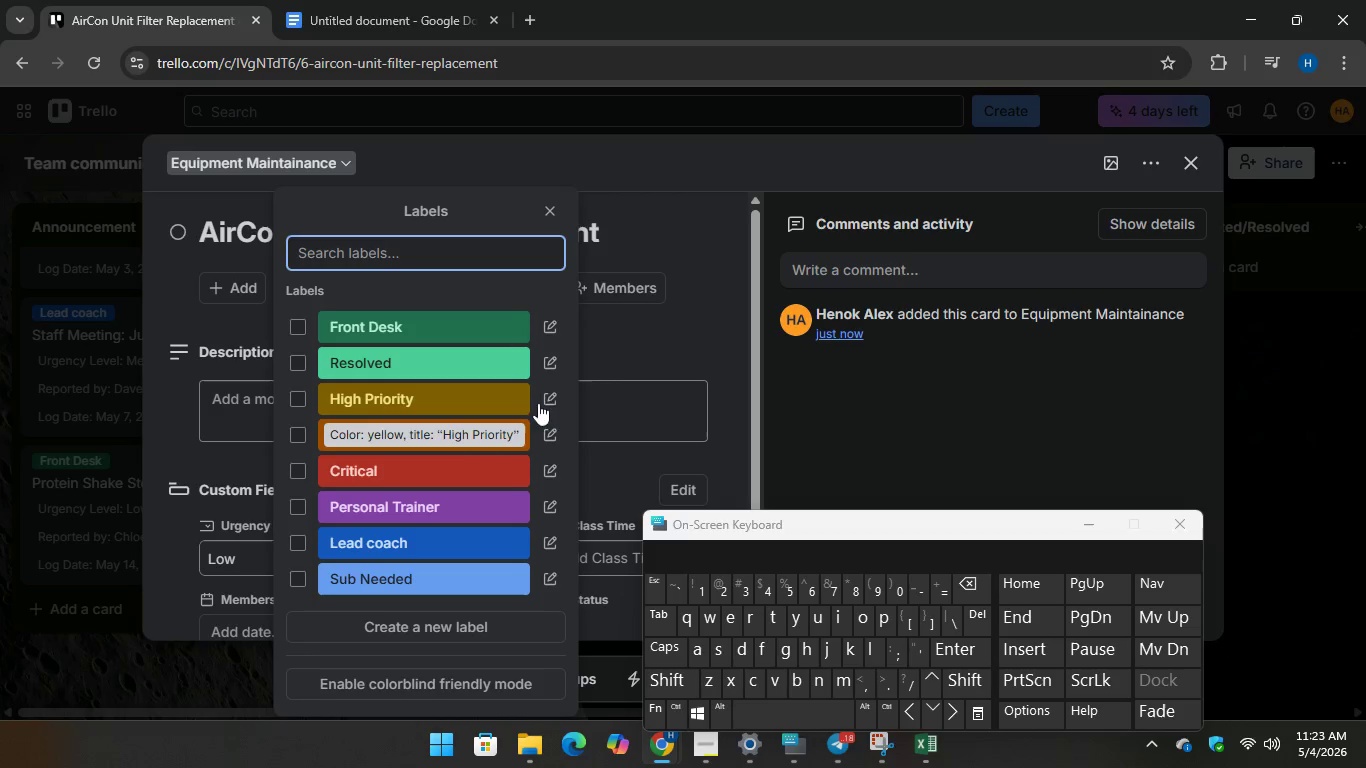 
scroll: coordinate [507, 415], scroll_direction: down, amount: 3.0
 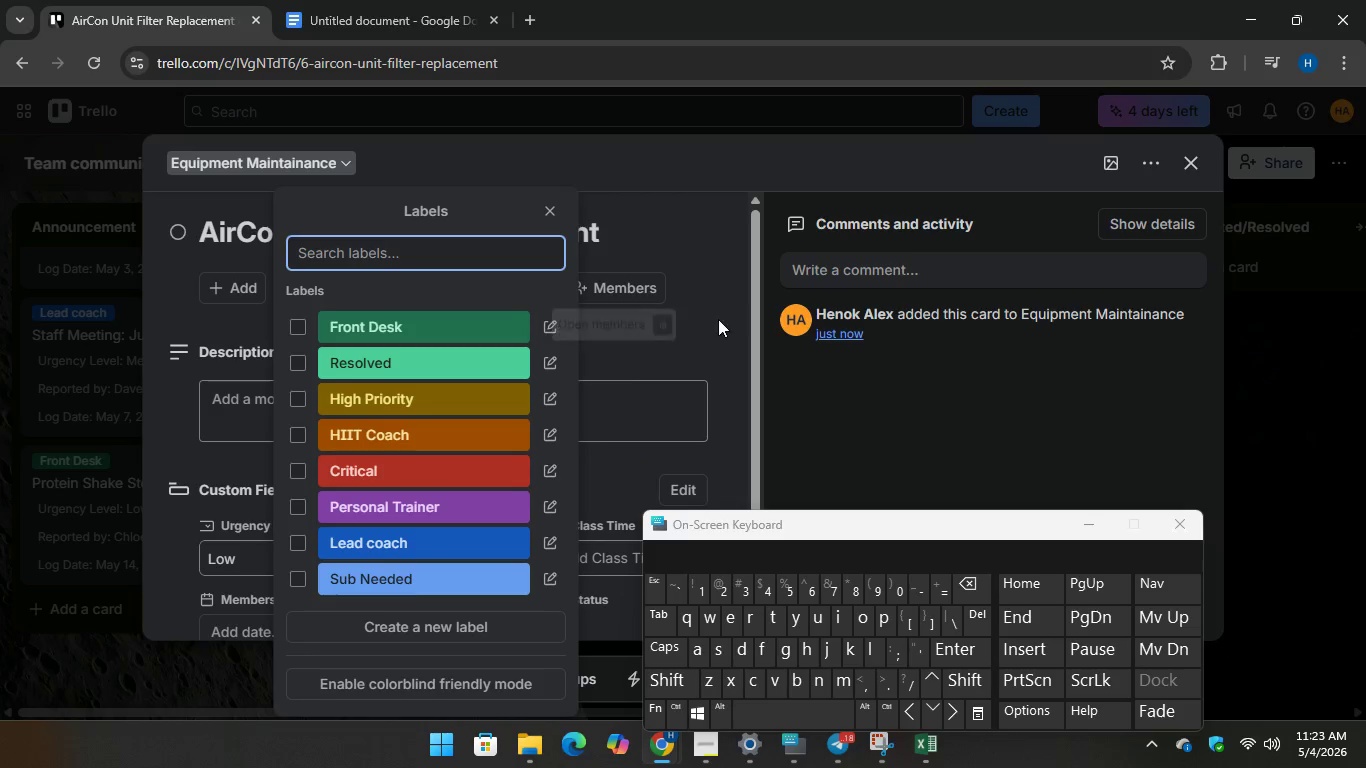 
left_click([718, 323])
 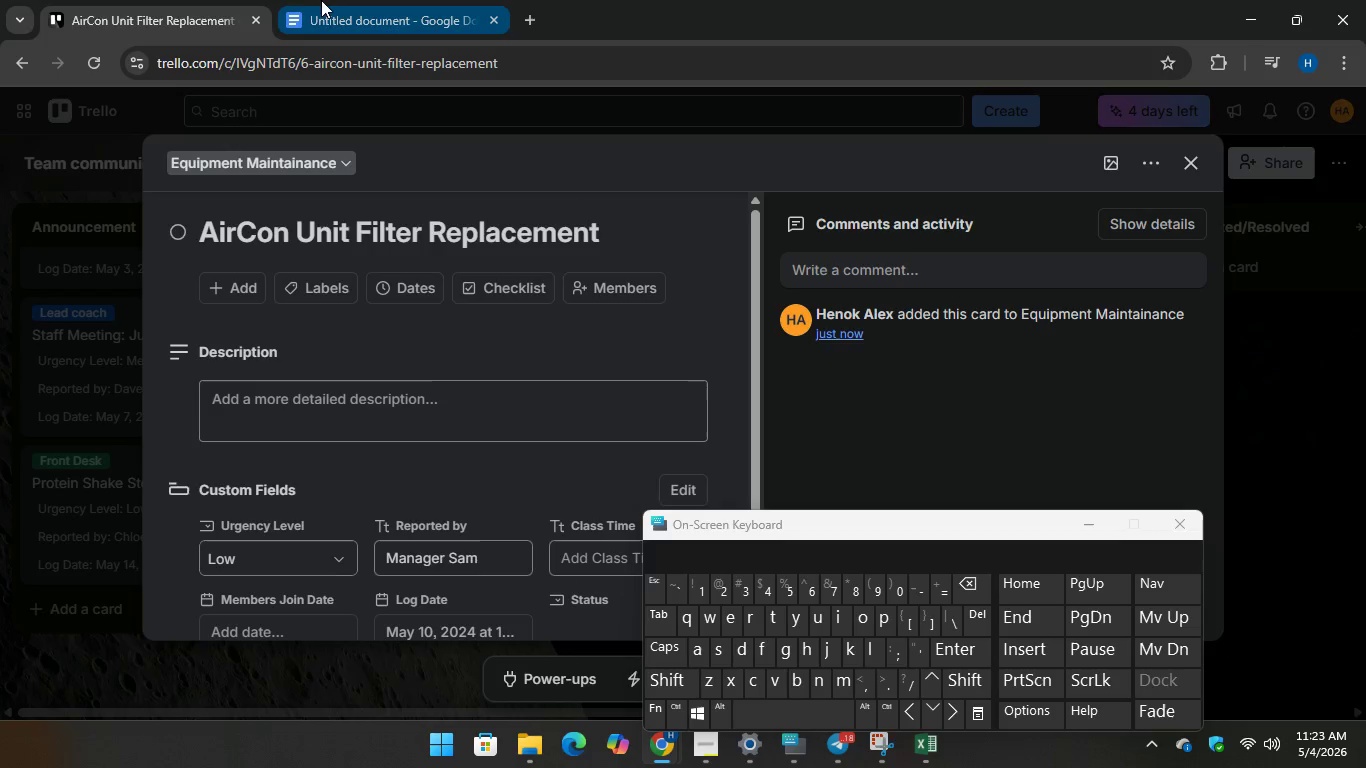 
left_click([329, 0])
 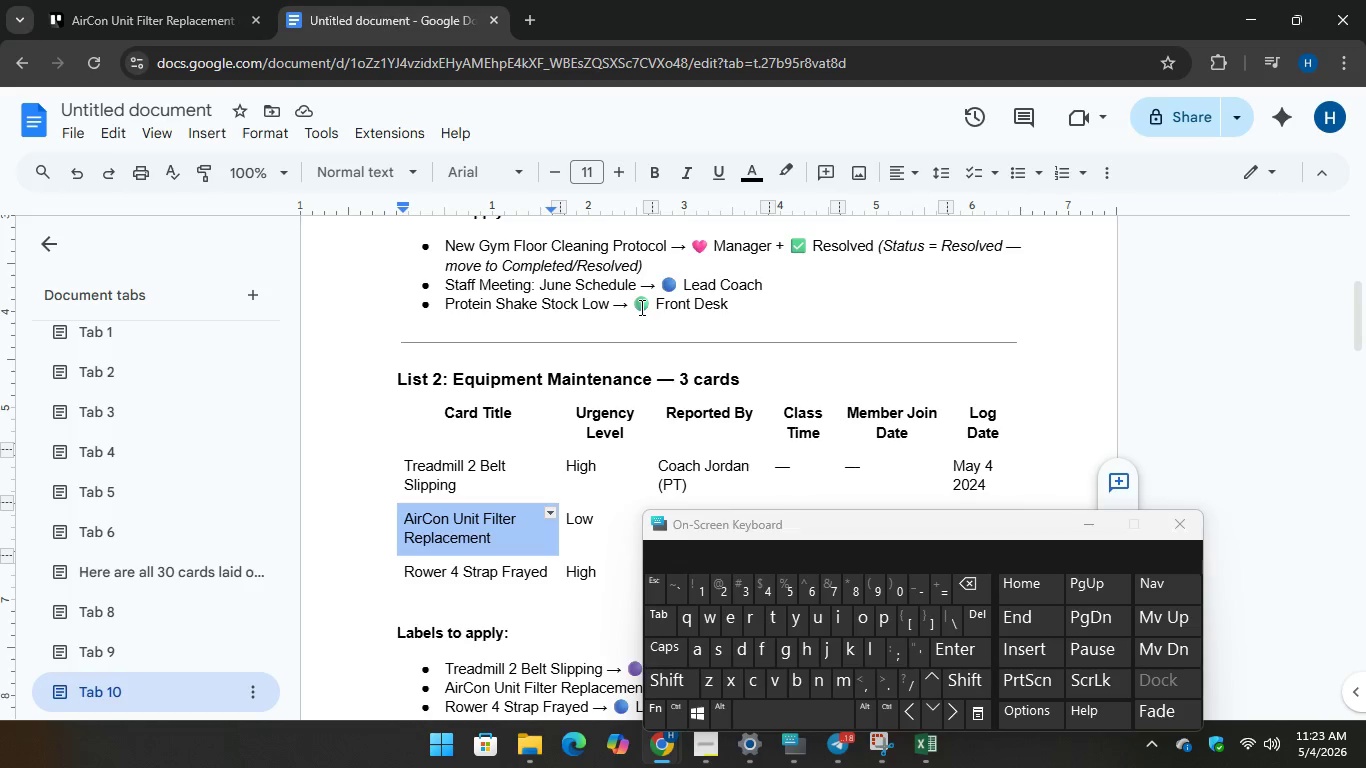 
scroll: coordinate [556, 359], scroll_direction: down, amount: 3.0
 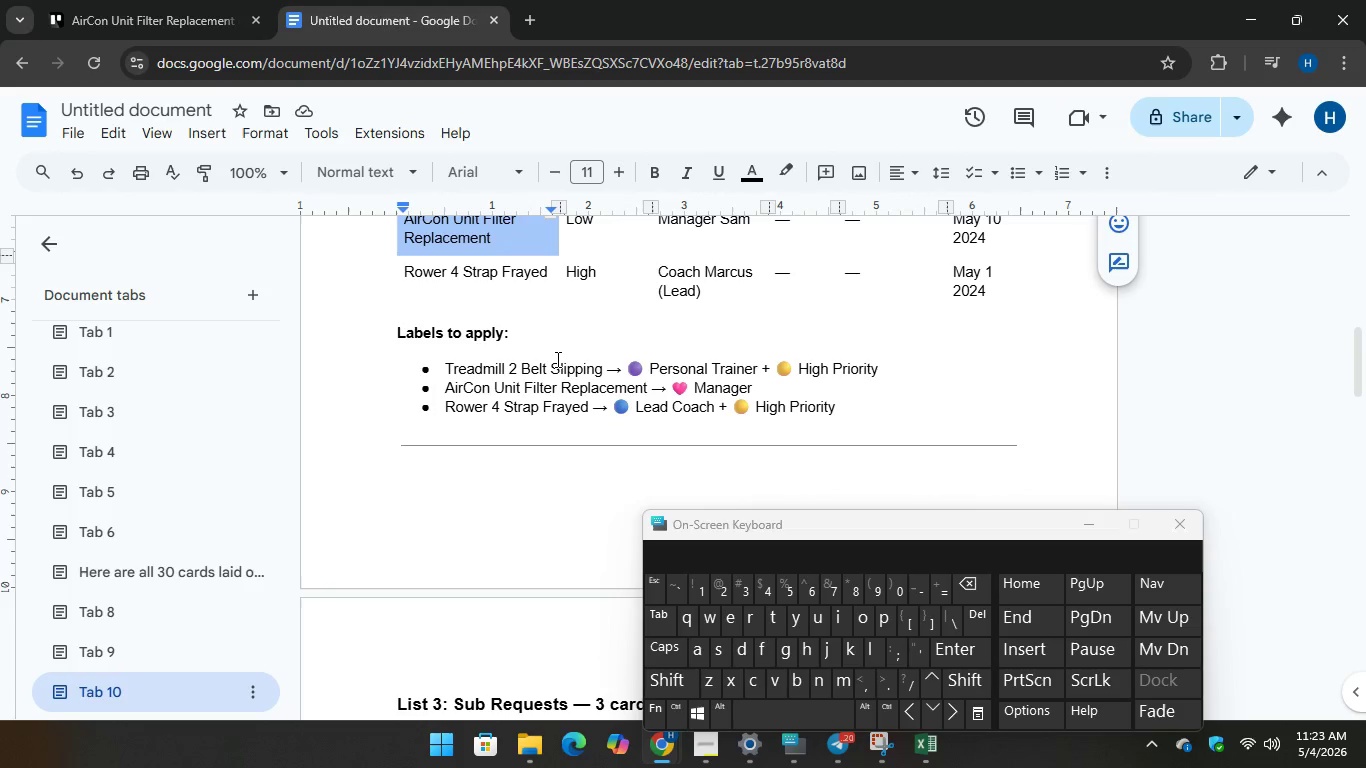 
scroll: coordinate [556, 359], scroll_direction: up, amount: 4.0
 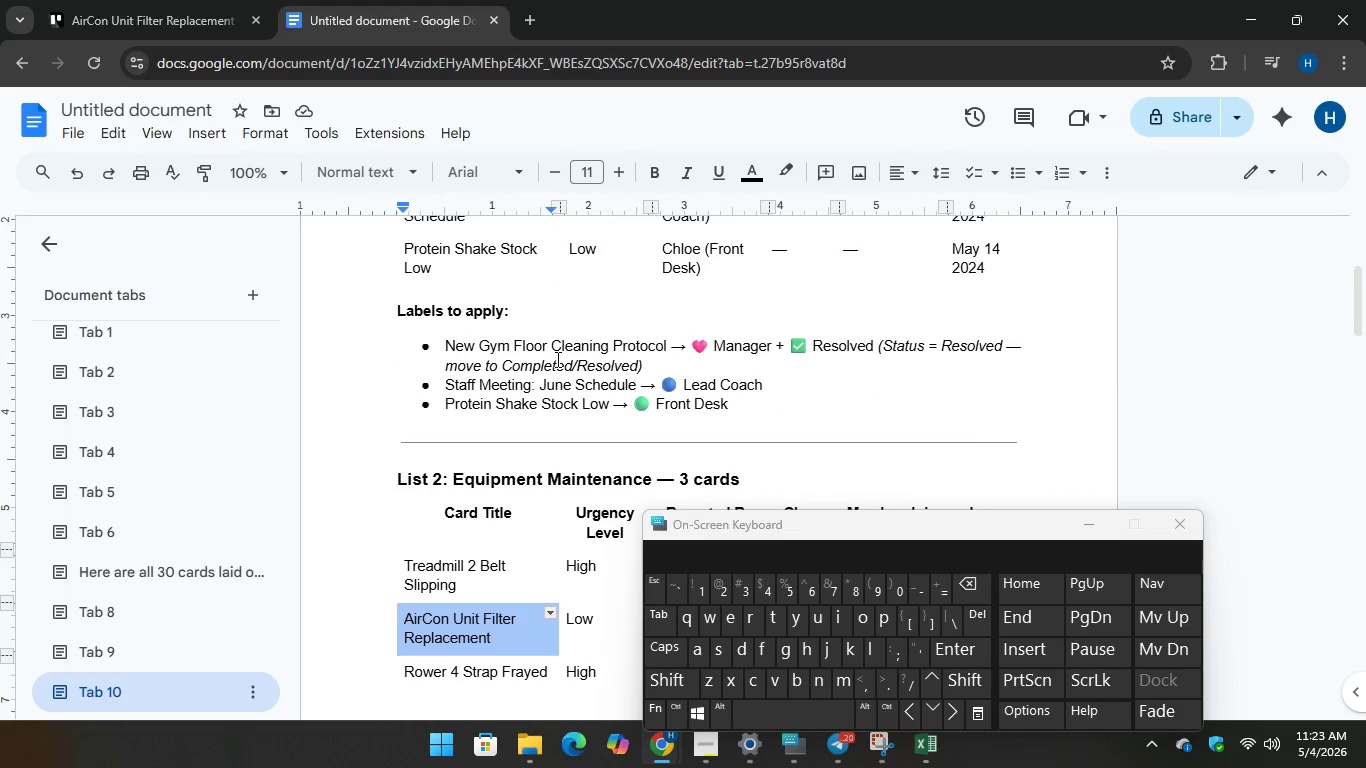 
scroll: coordinate [556, 359], scroll_direction: down, amount: 1.0
 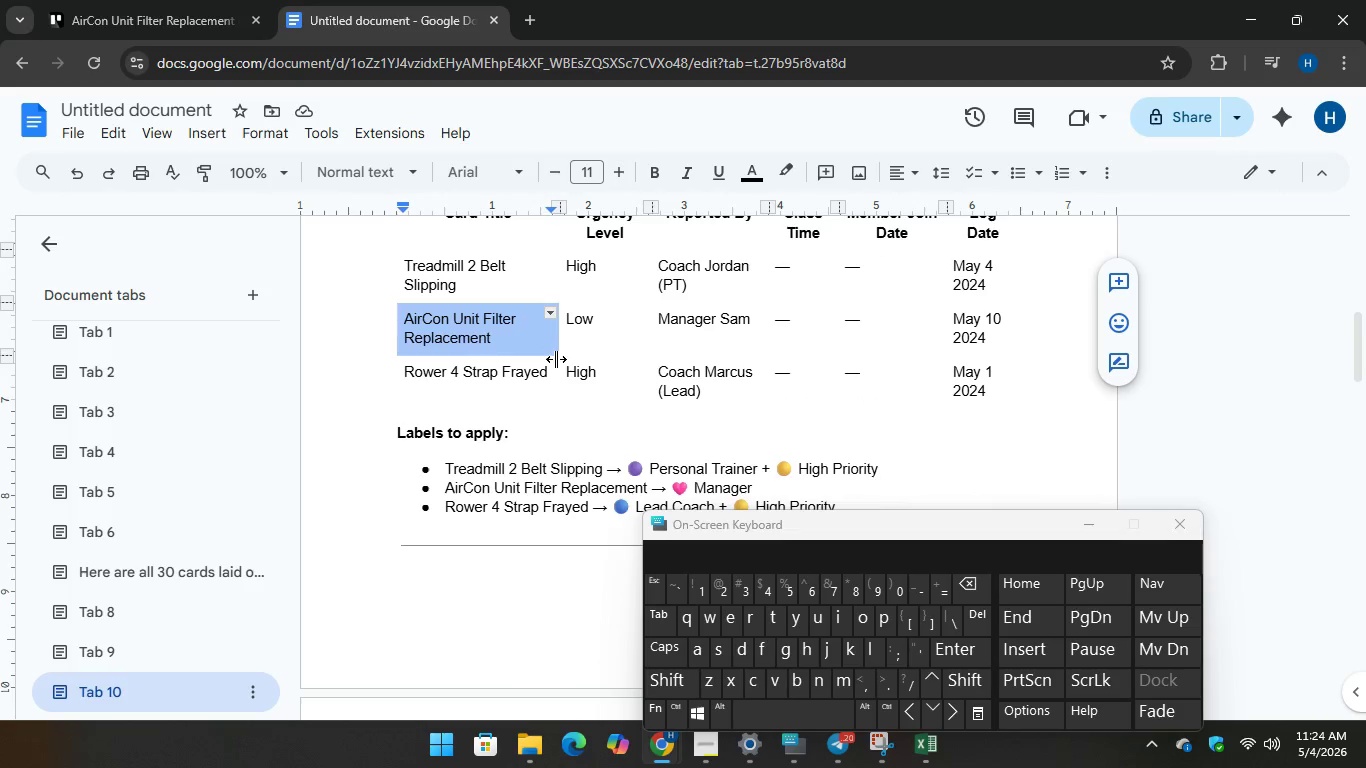 
left_click([79, 0])
 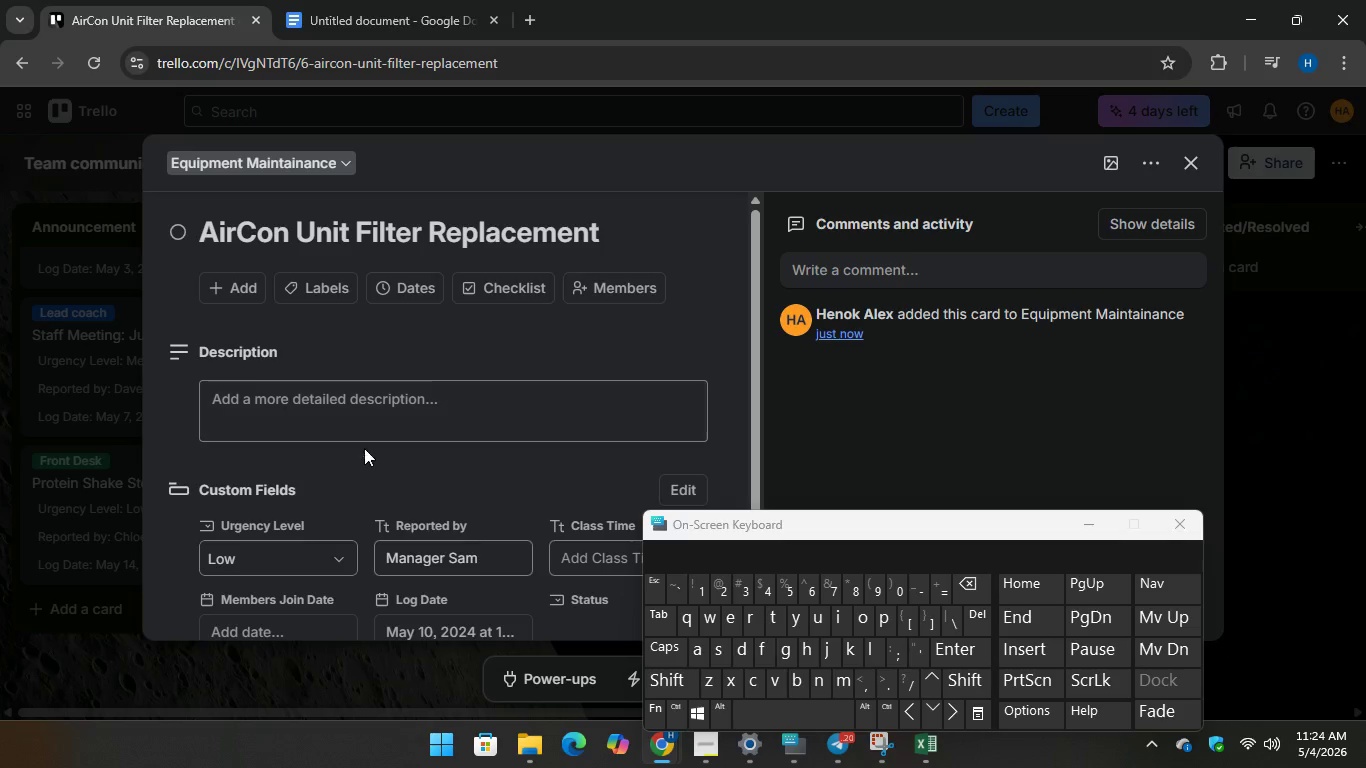 
scroll: coordinate [368, 448], scroll_direction: down, amount: 2.0
 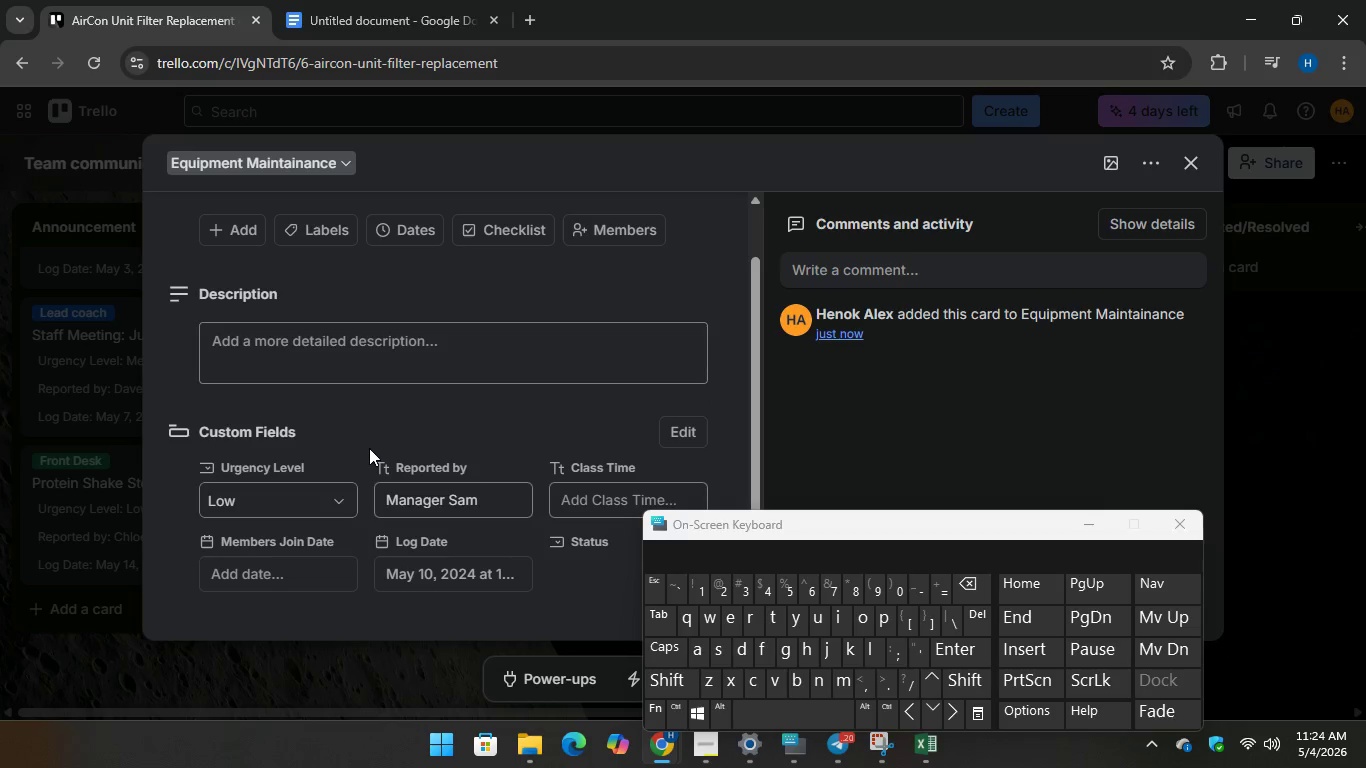 
wait(18.88)
 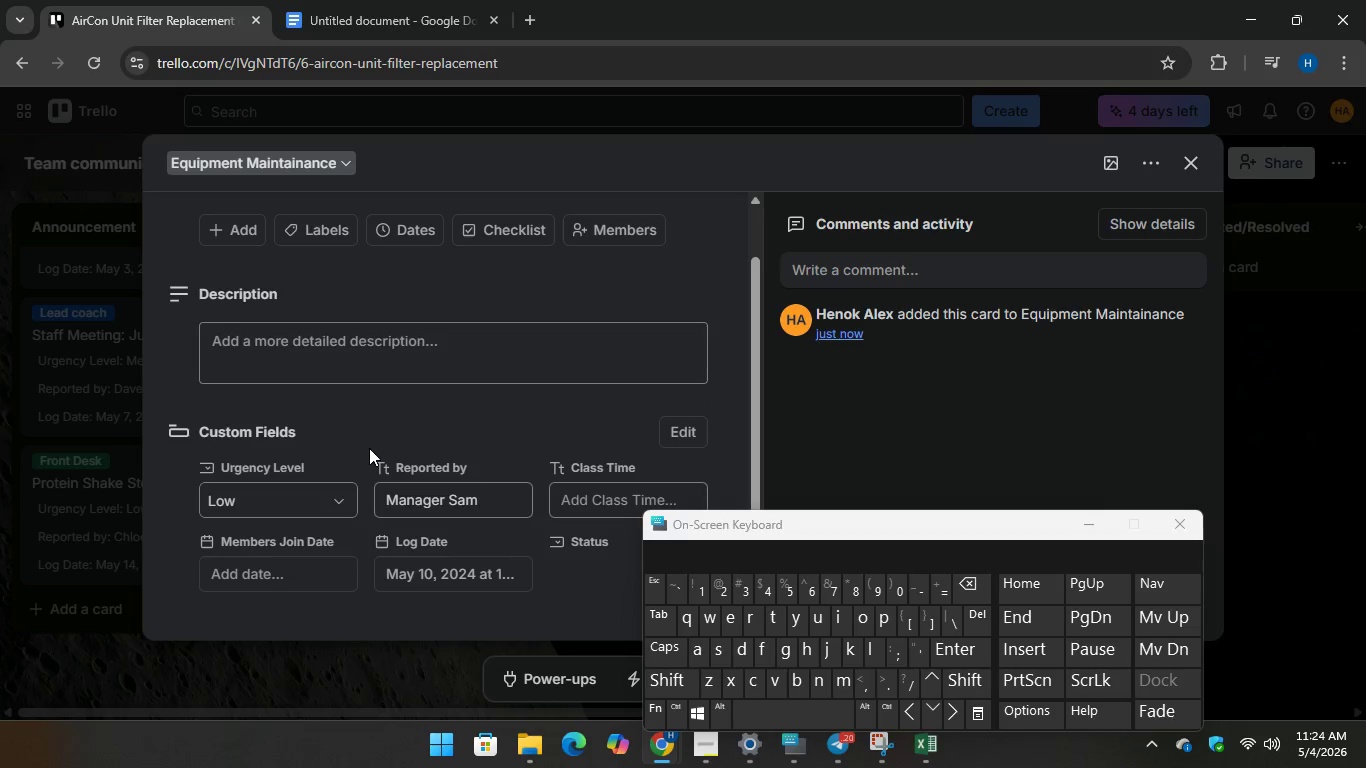 
left_click([372, 19])
 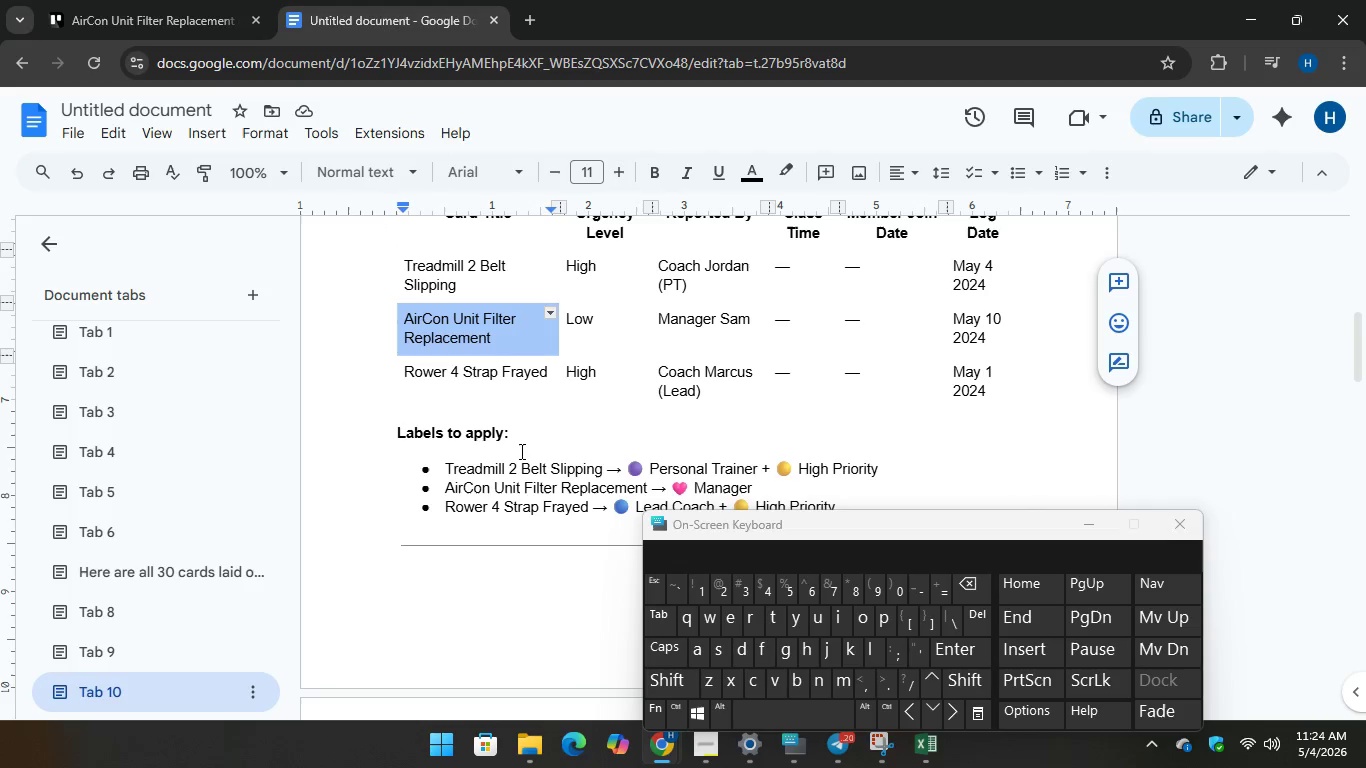 
scroll: coordinate [520, 451], scroll_direction: up, amount: 1.0
 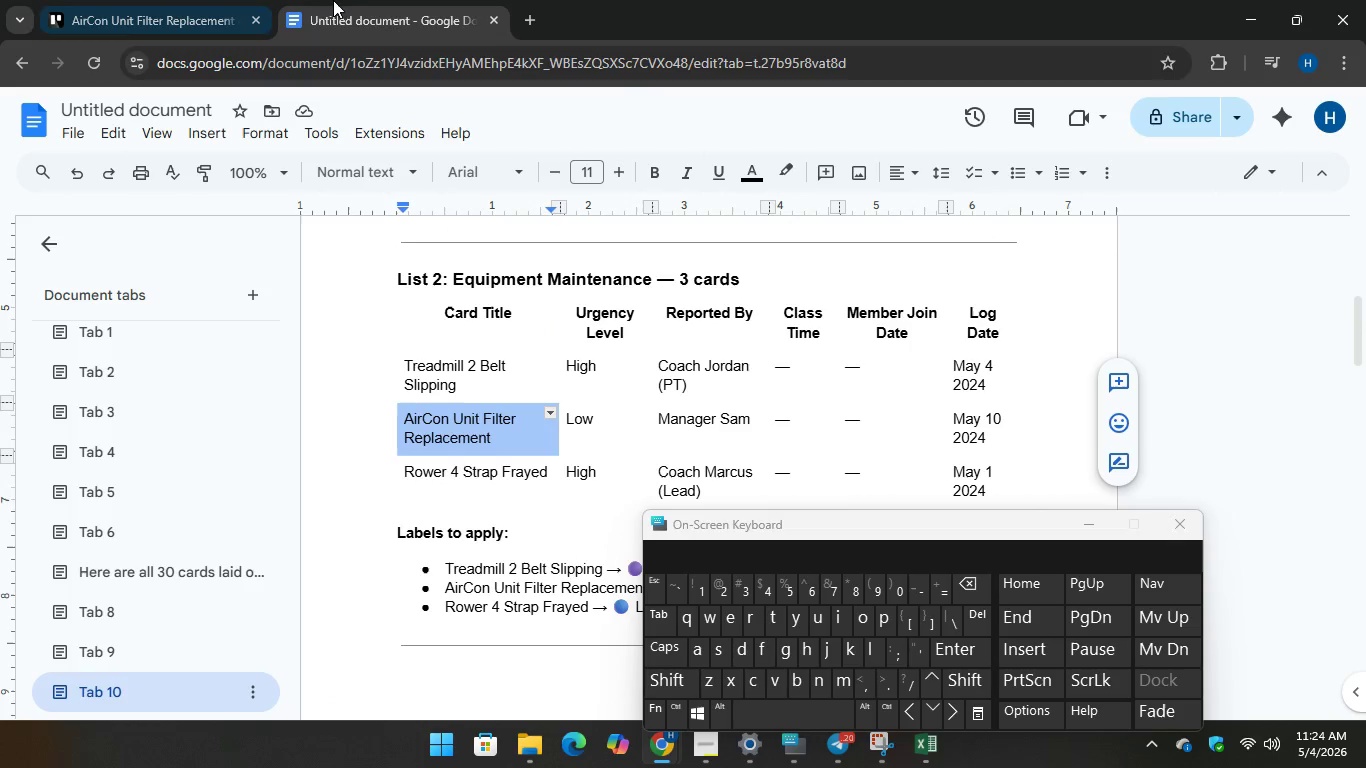 
left_click([330, 0])
 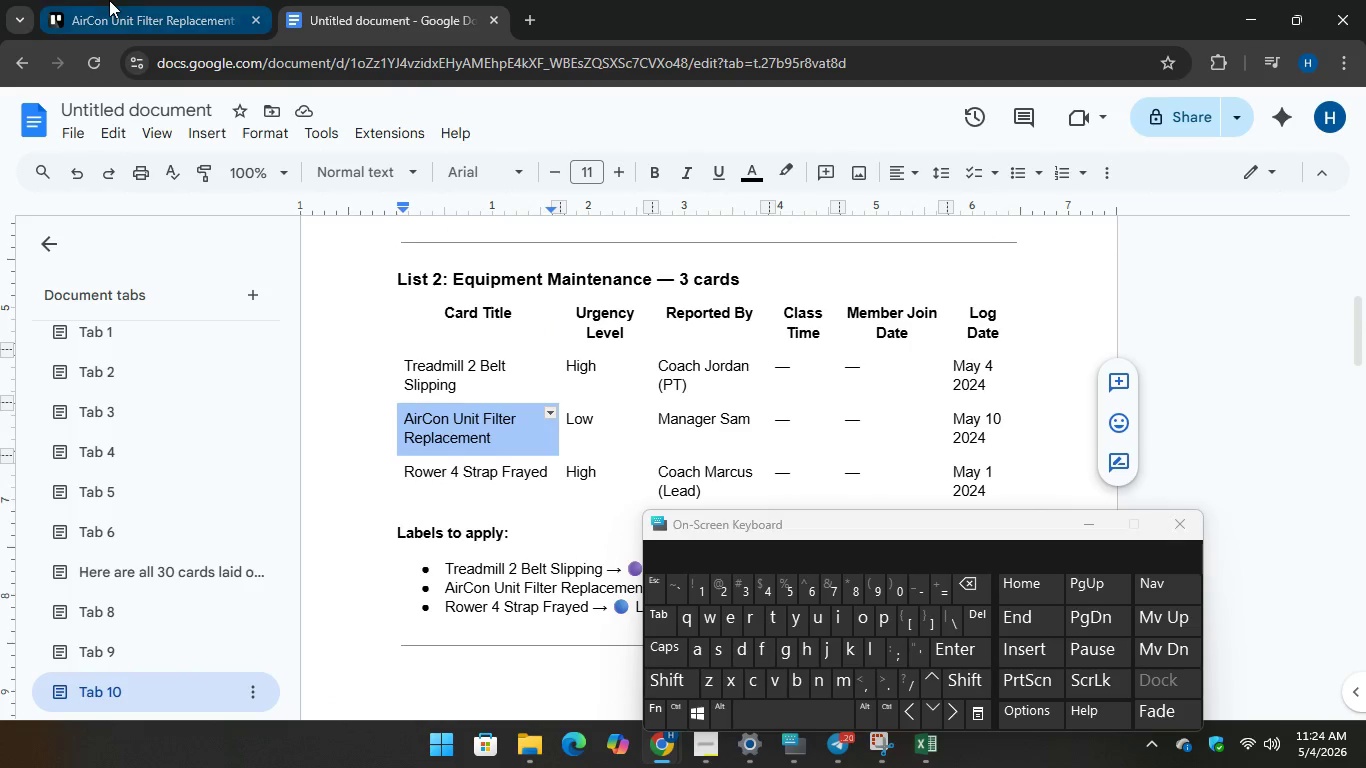 
left_click([109, 0])
 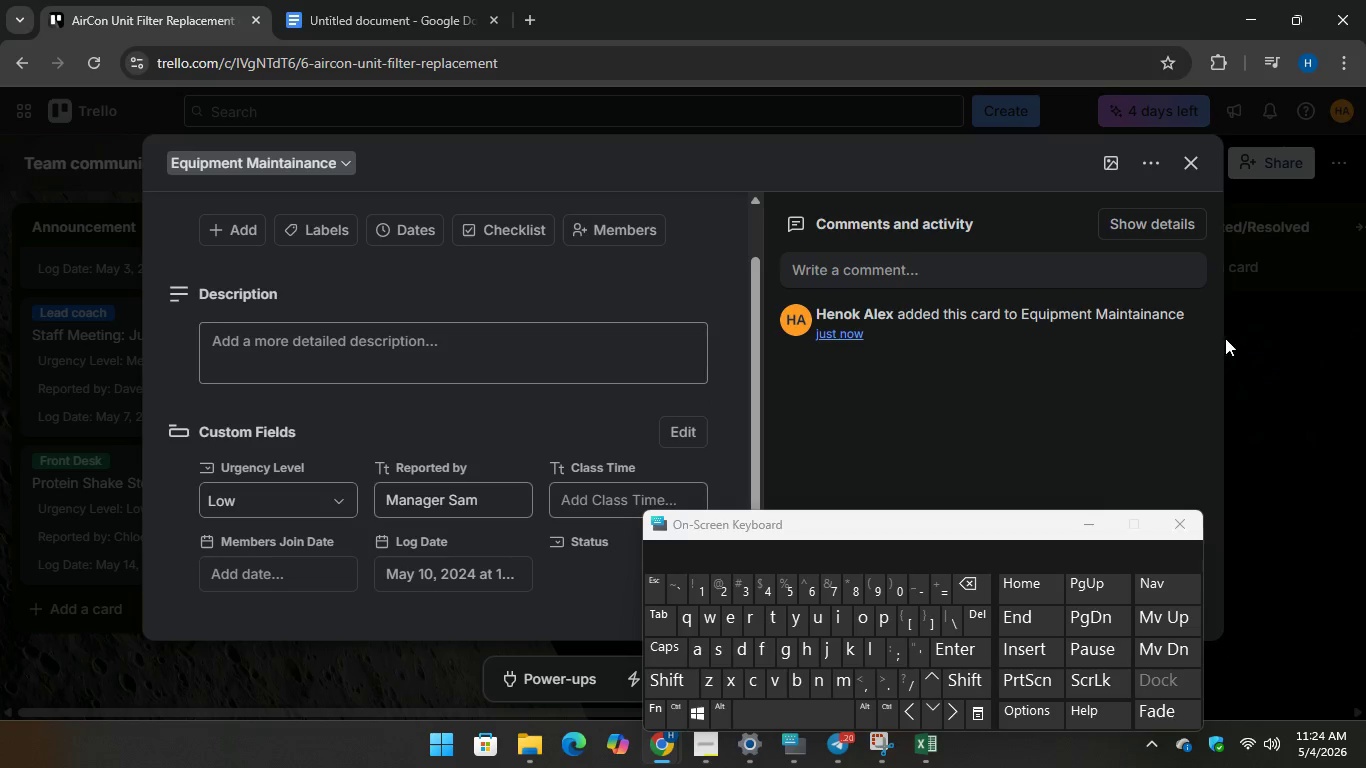 
left_click([1265, 346])
 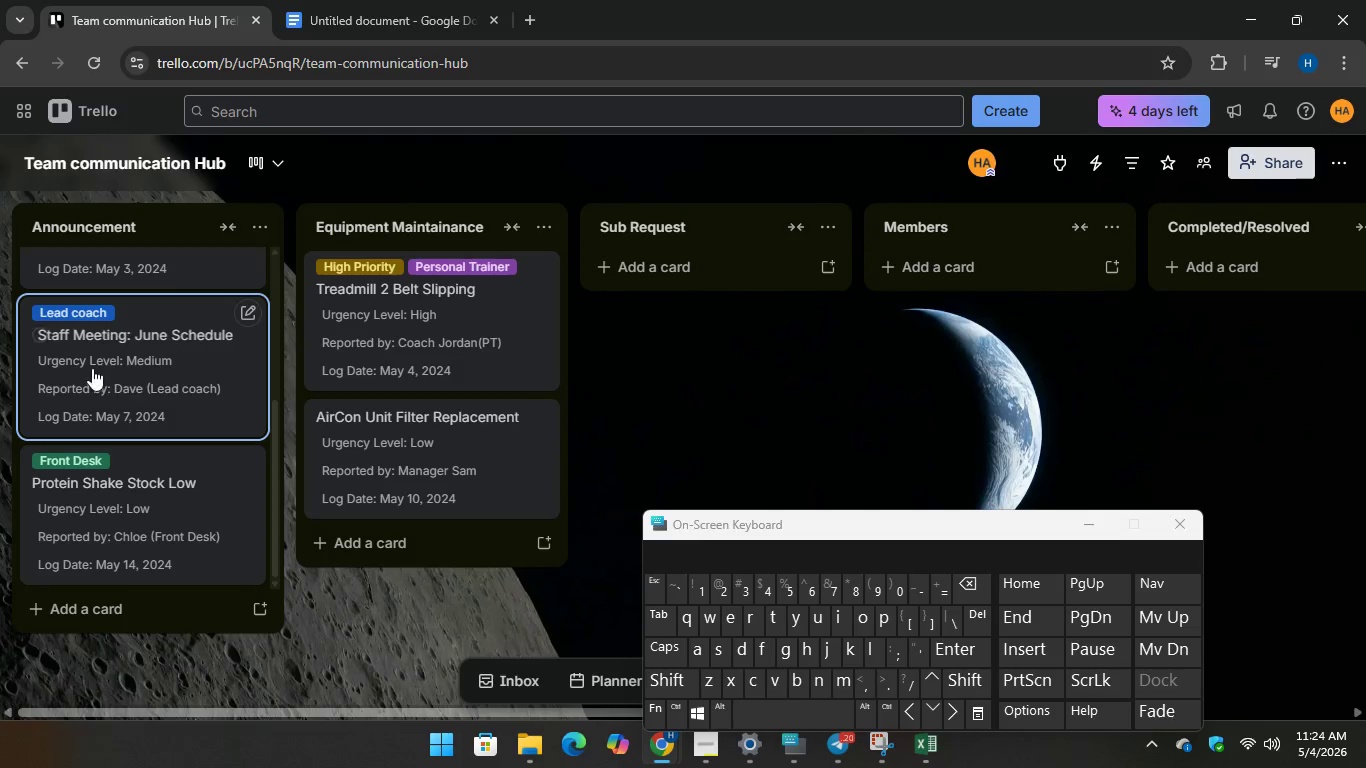 
scroll: coordinate [163, 339], scroll_direction: up, amount: 6.0
 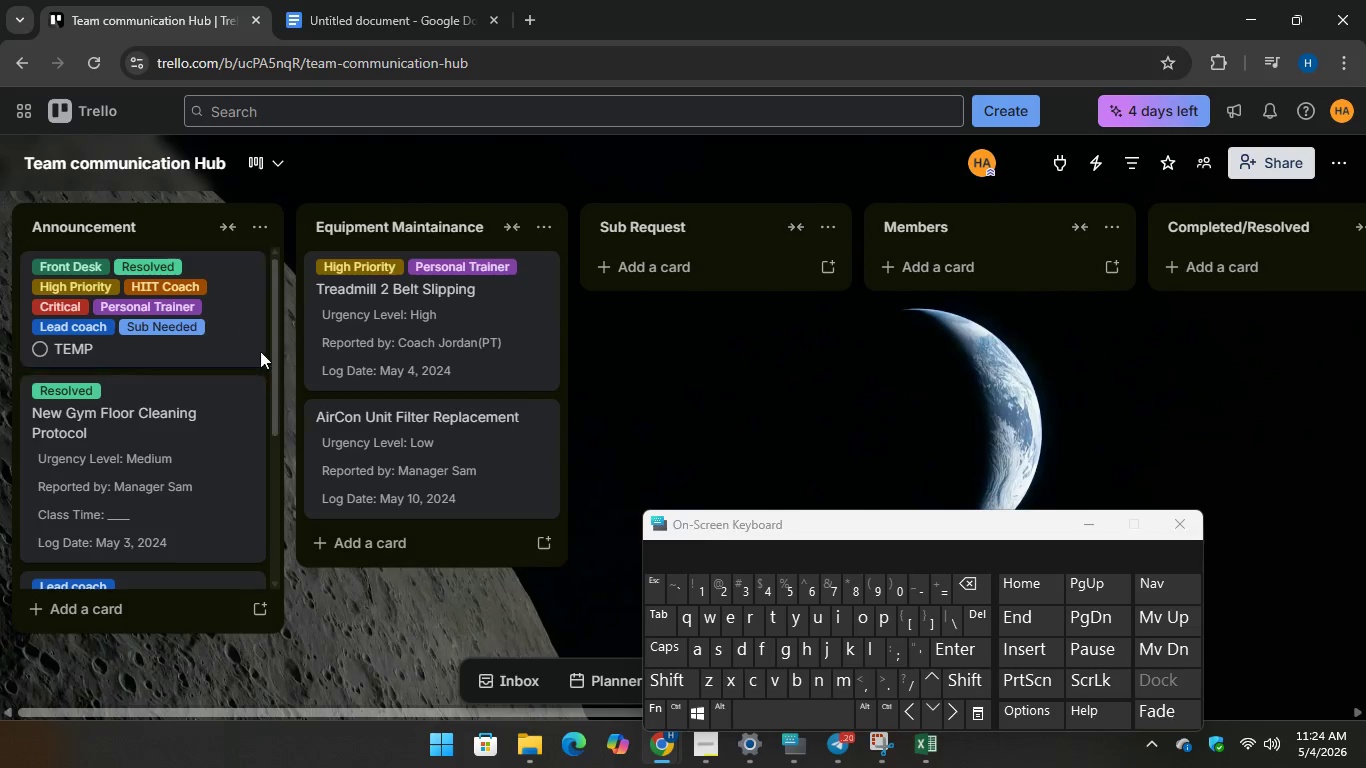 
left_click([237, 333])
 